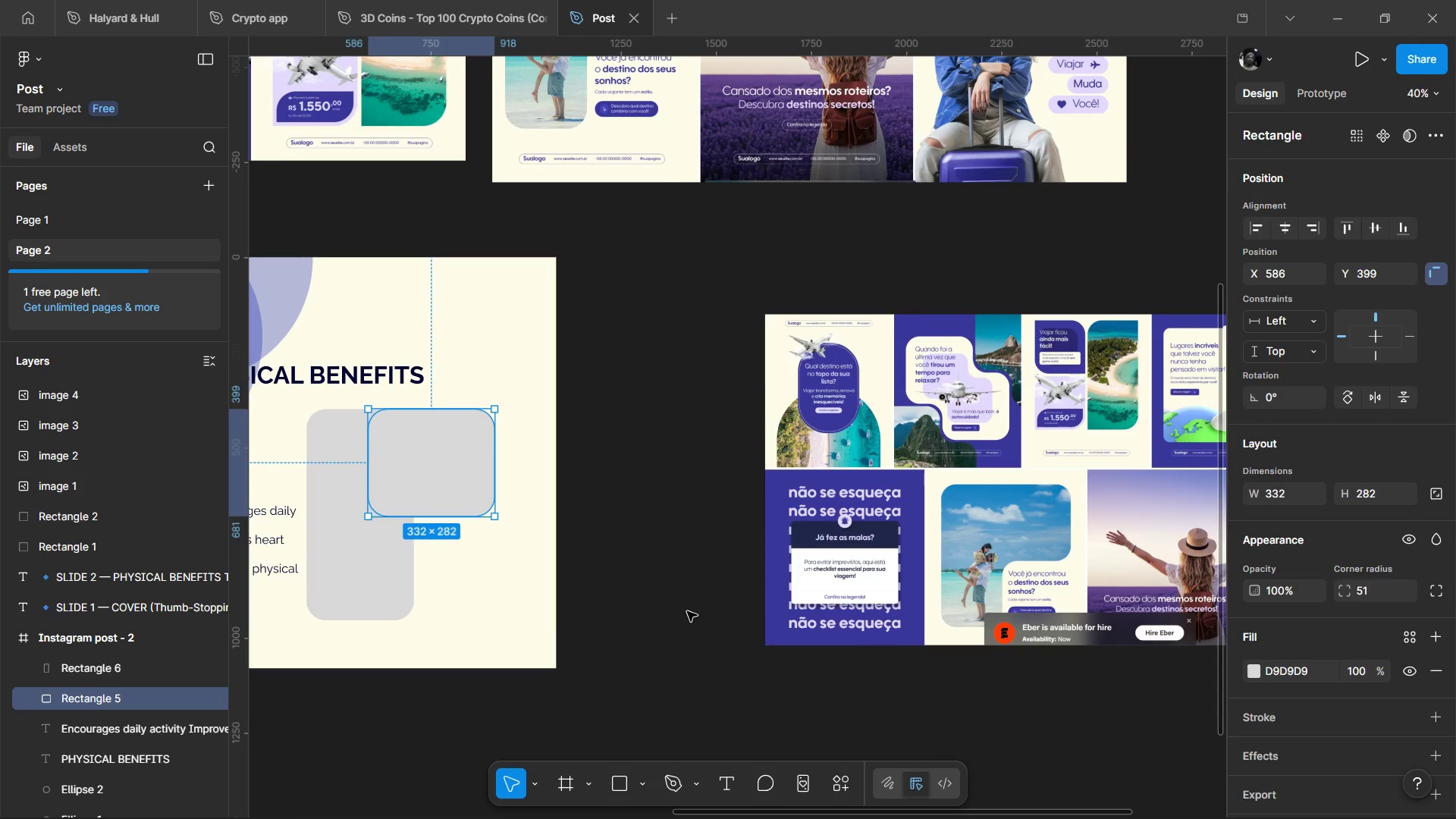 
left_click([687, 611])
 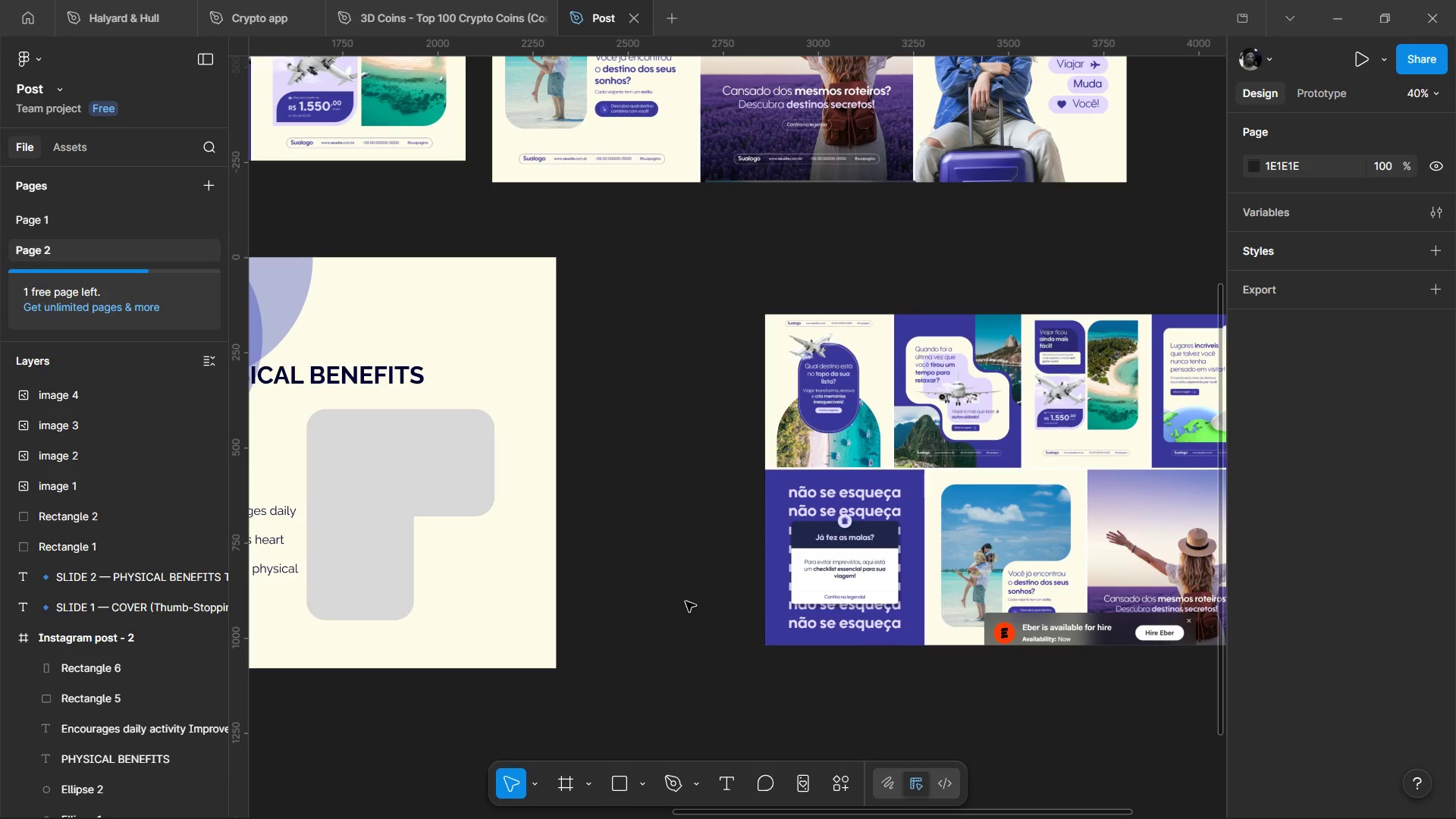 
wait(16.89)
 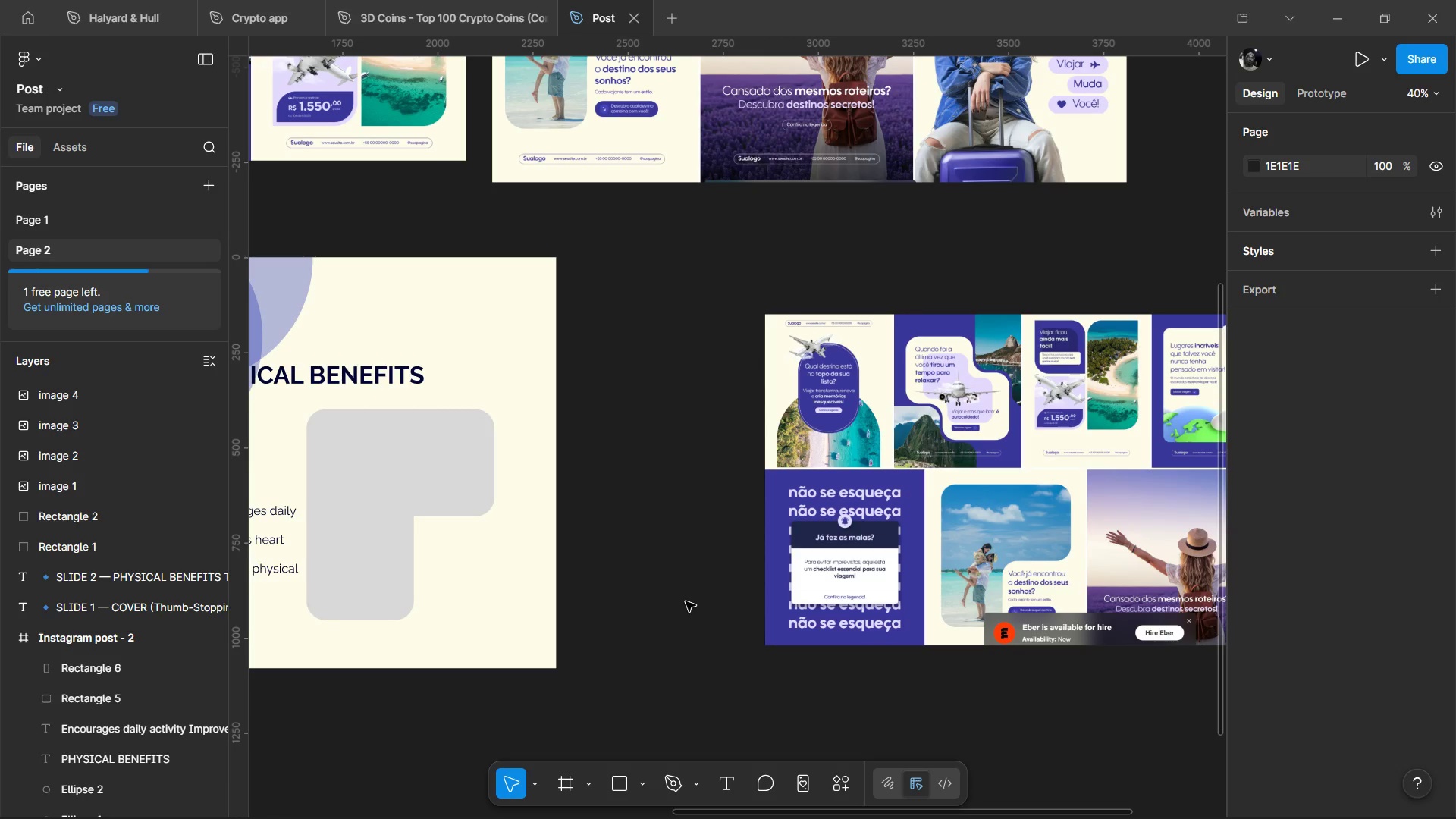 
left_click([563, 498])
 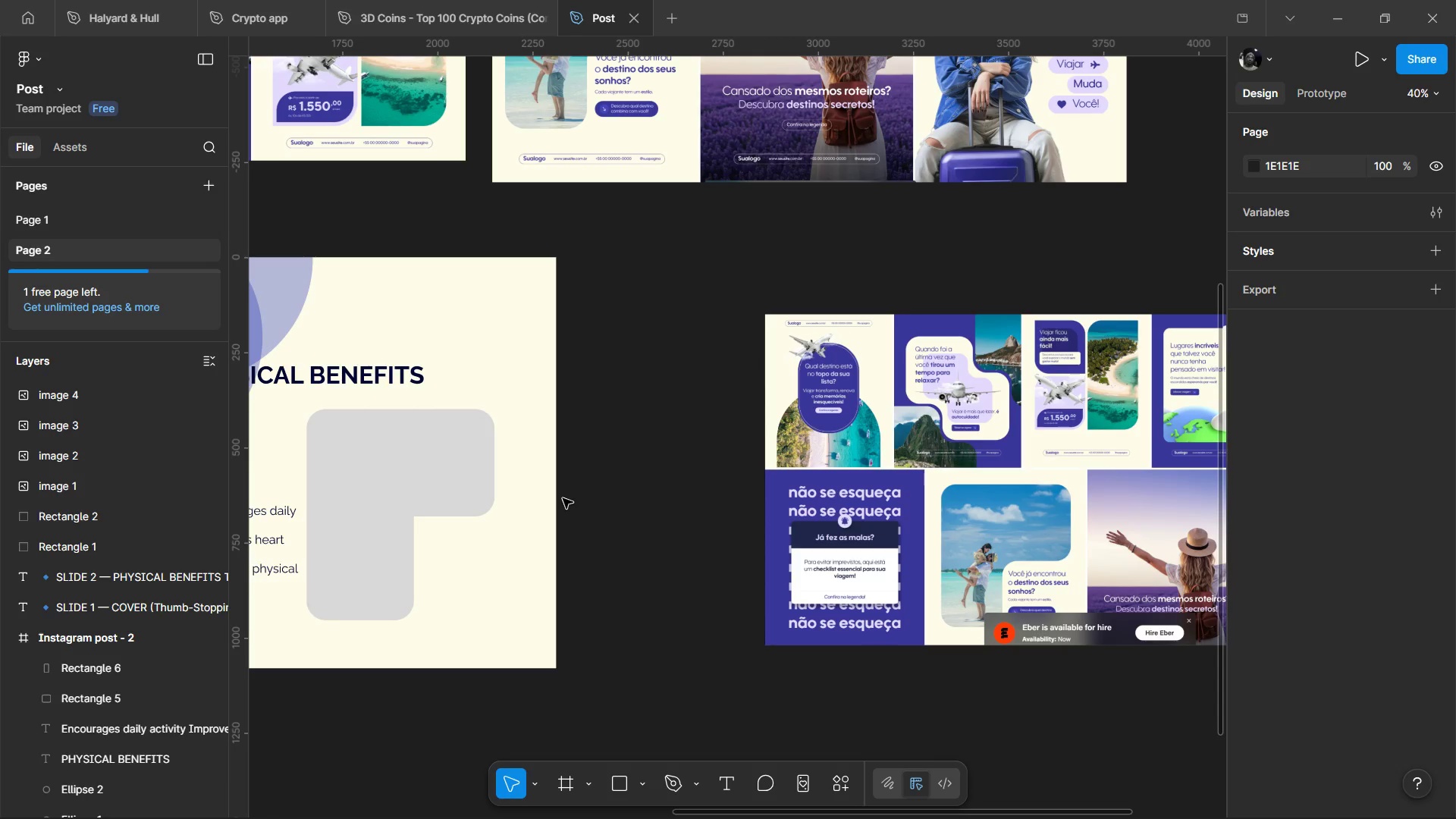 
hold_key(key=ControlLeft, duration=0.77)
scroll: coordinate [563, 498], scroll_direction: up, amount: 1.0
 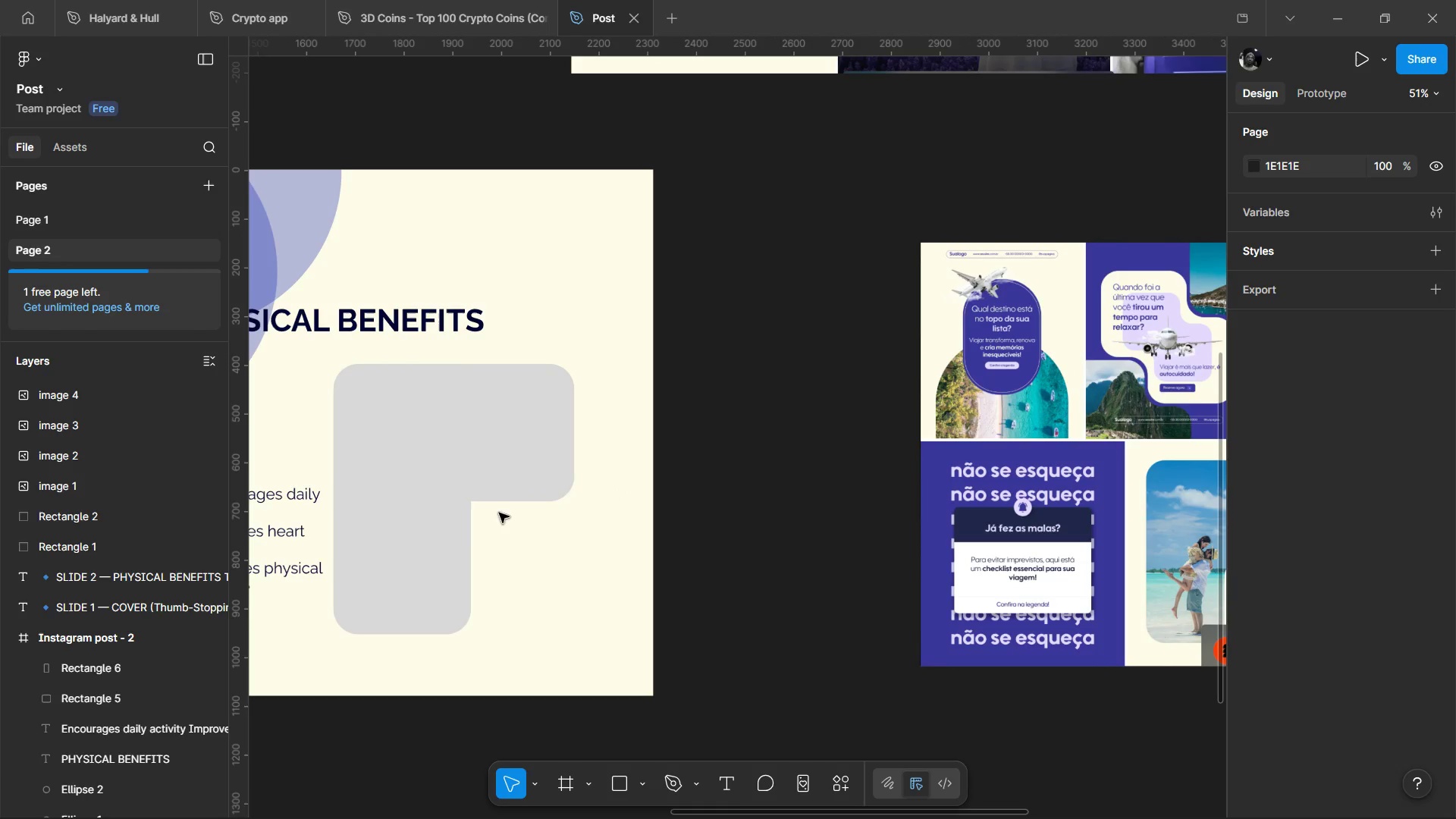 
left_click([446, 536])
 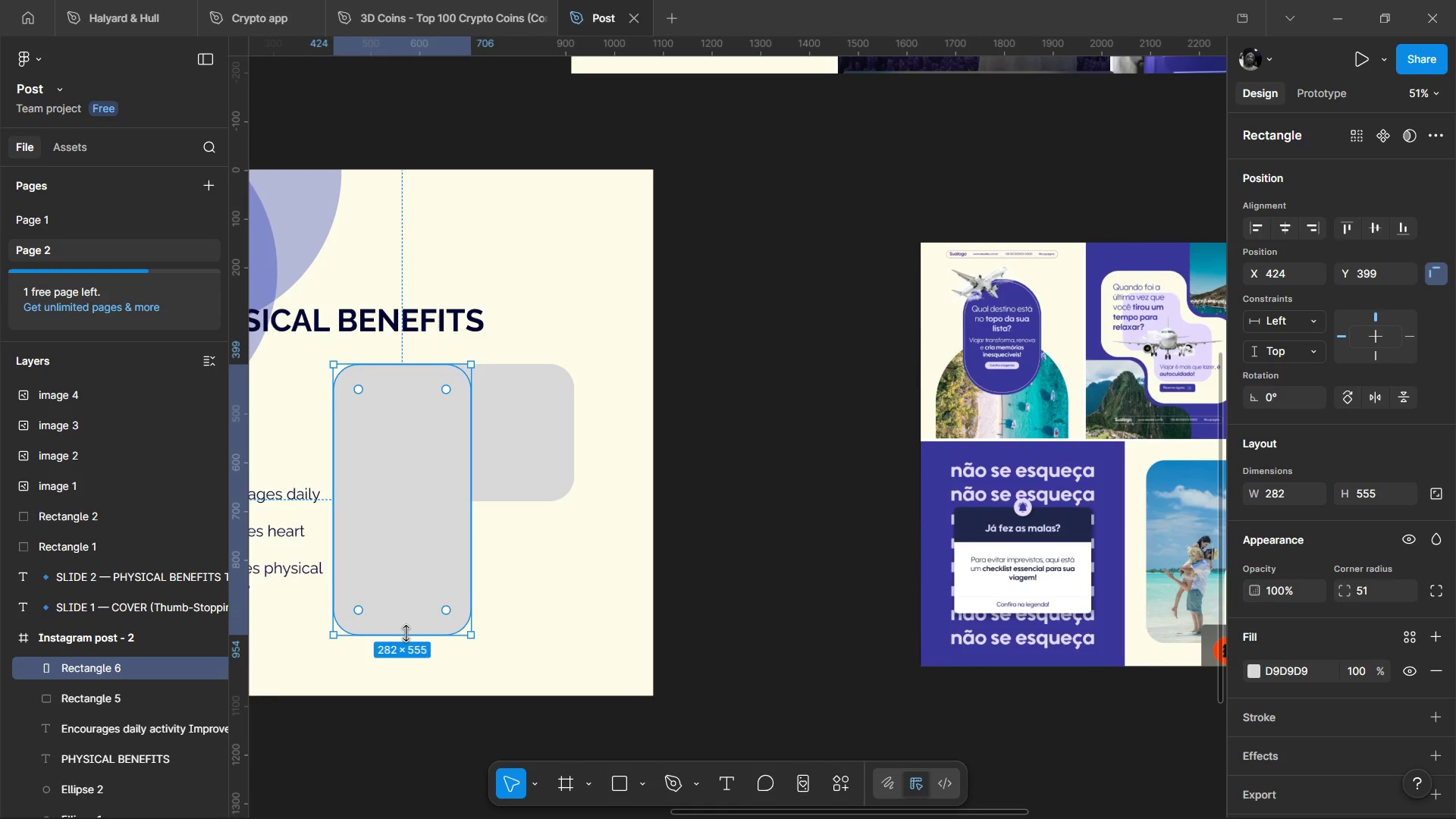 
left_click_drag(start_coordinate=[398, 640], to_coordinate=[413, 598])
 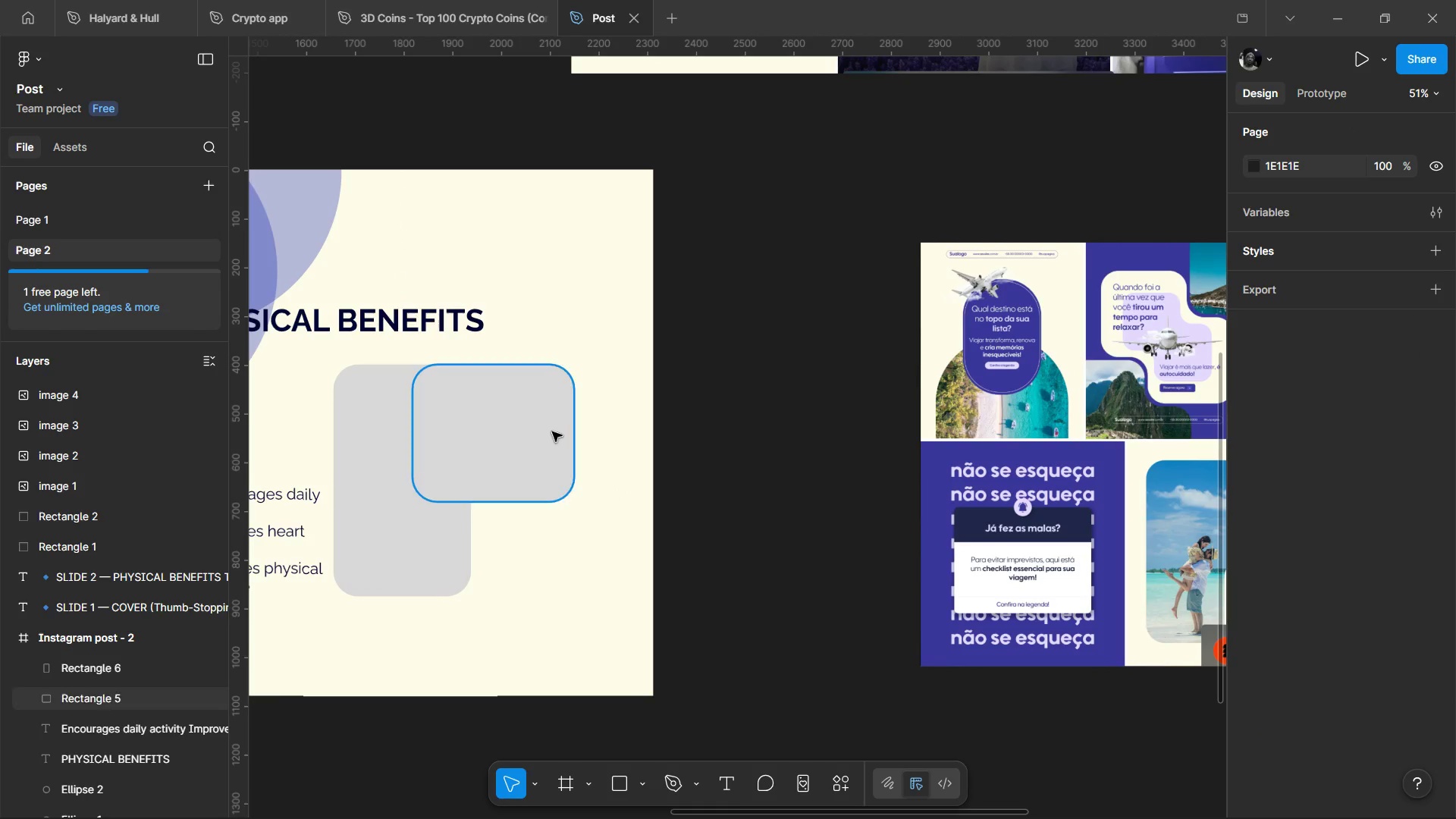 
left_click([552, 431])
 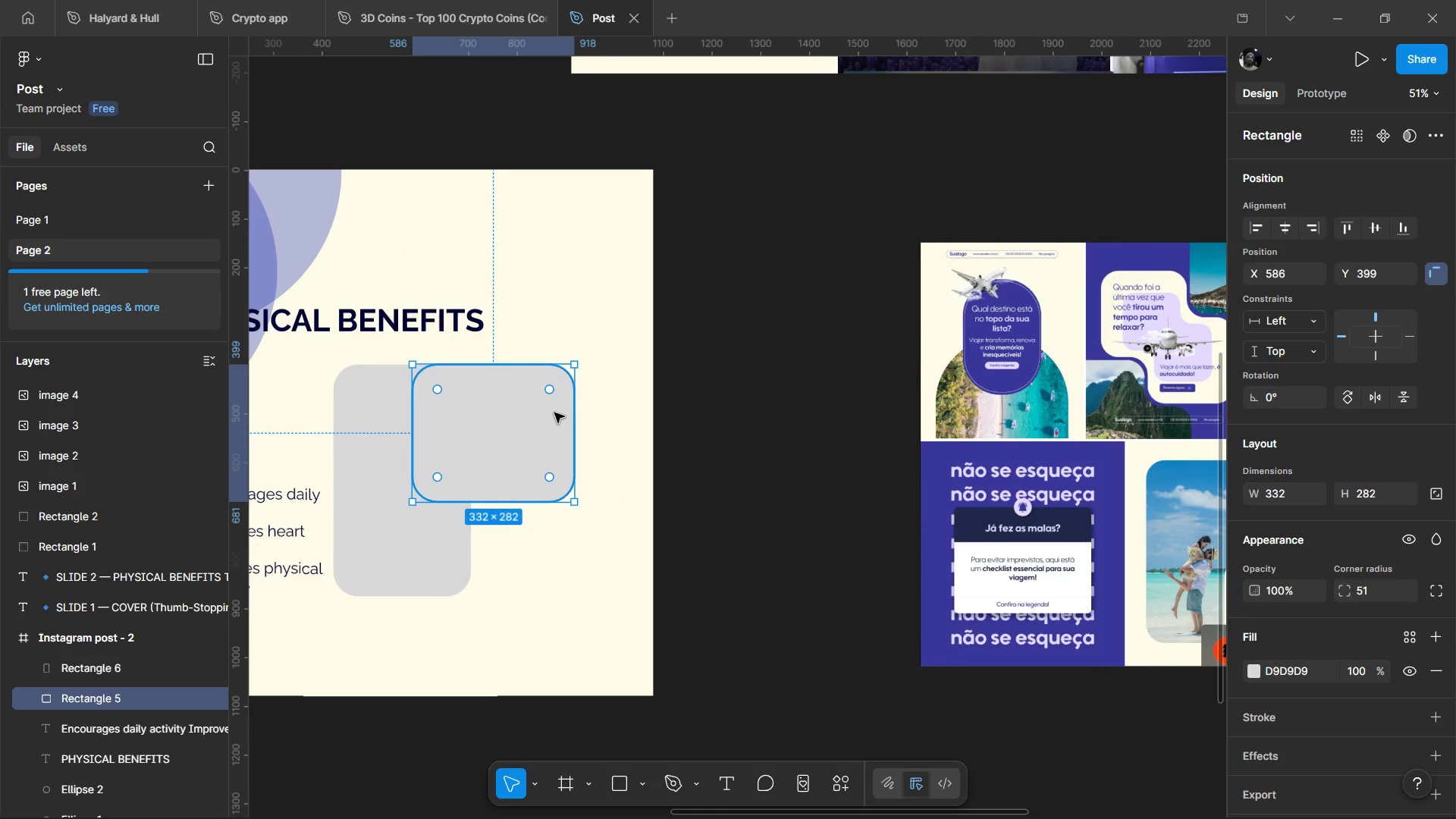 
hold_key(key=Delete, duration=0.33)
 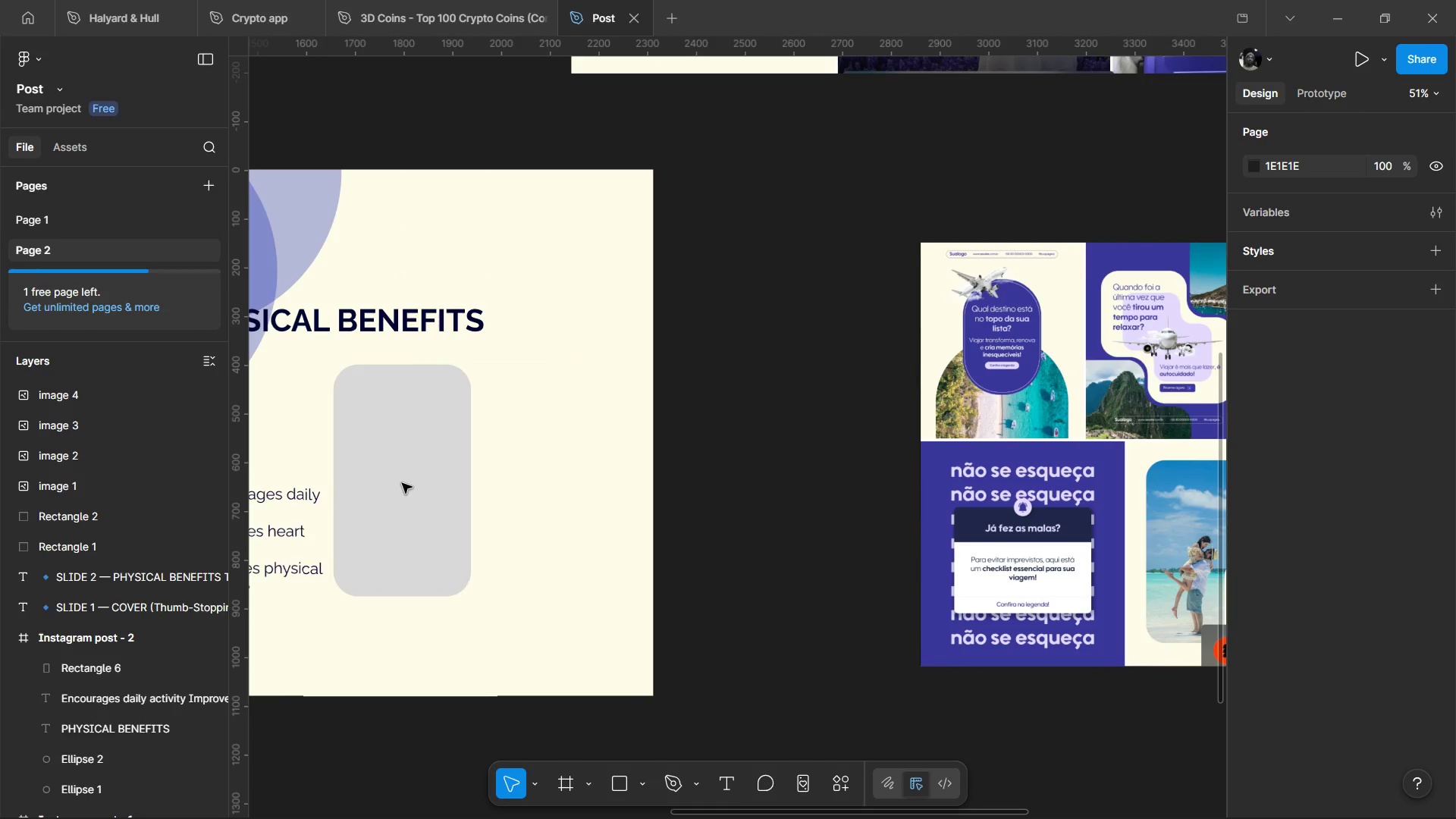 
left_click([390, 483])
 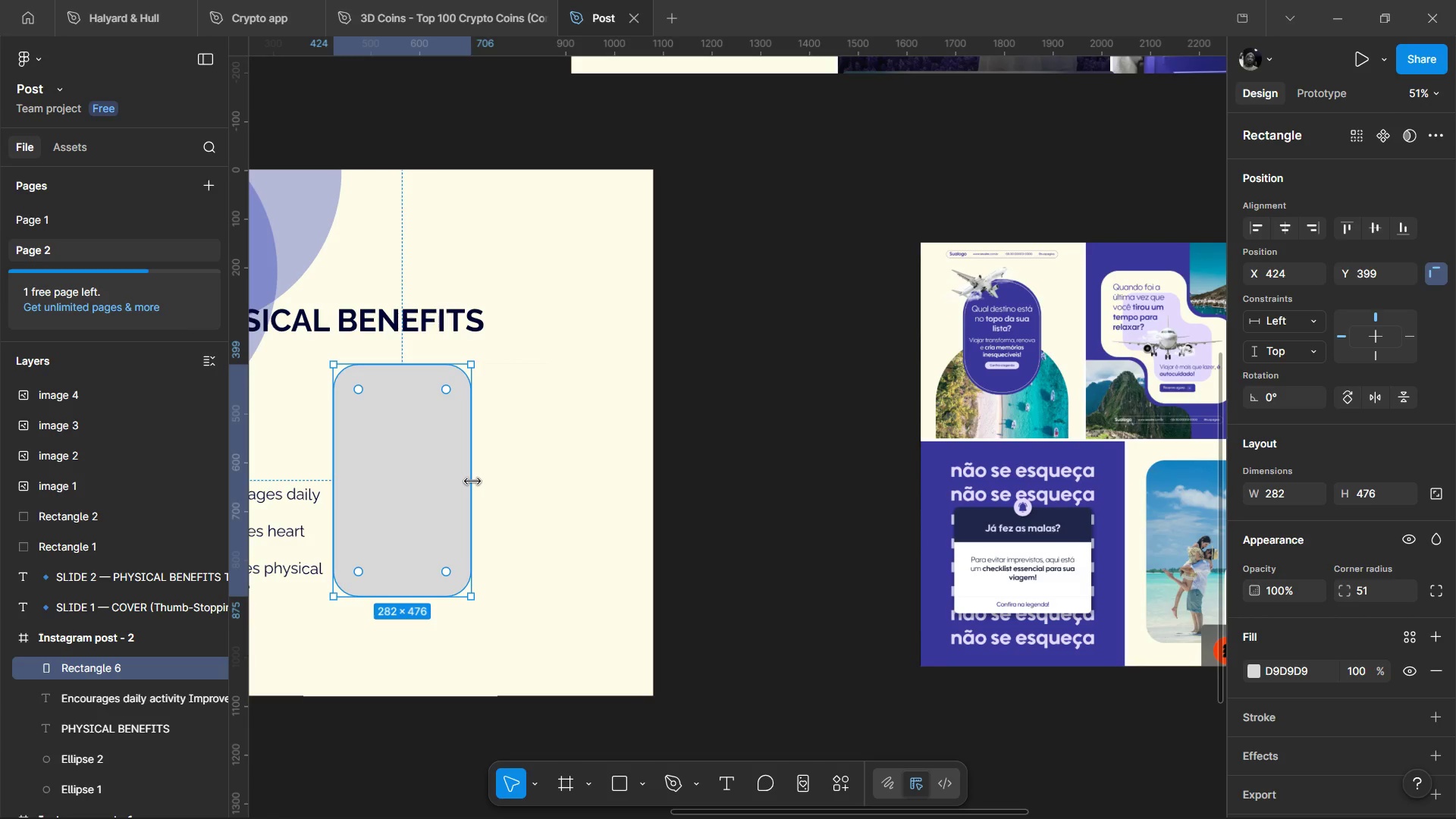 
left_click_drag(start_coordinate=[472, 482], to_coordinate=[567, 480])
 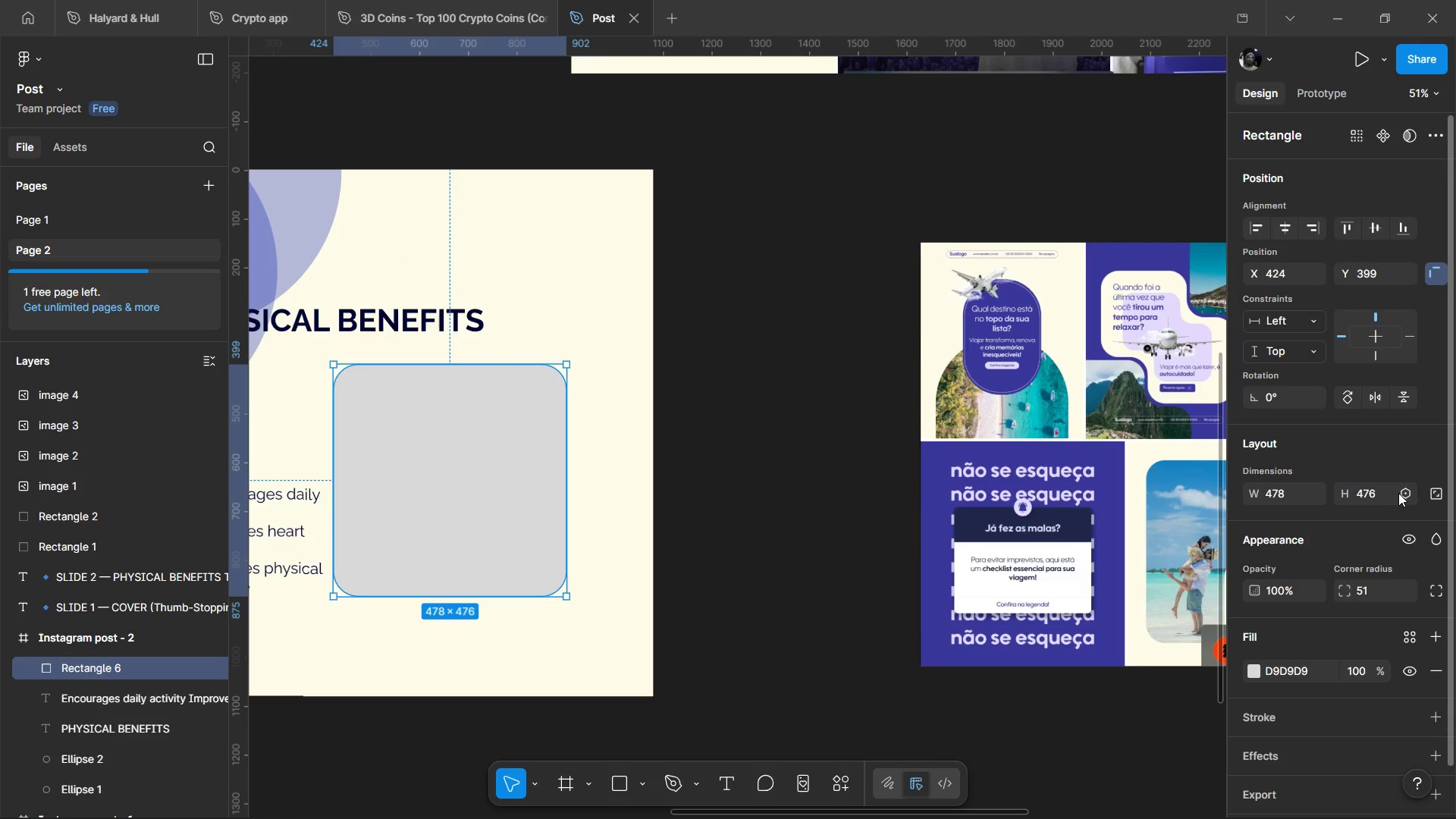 
left_click([1373, 499])
 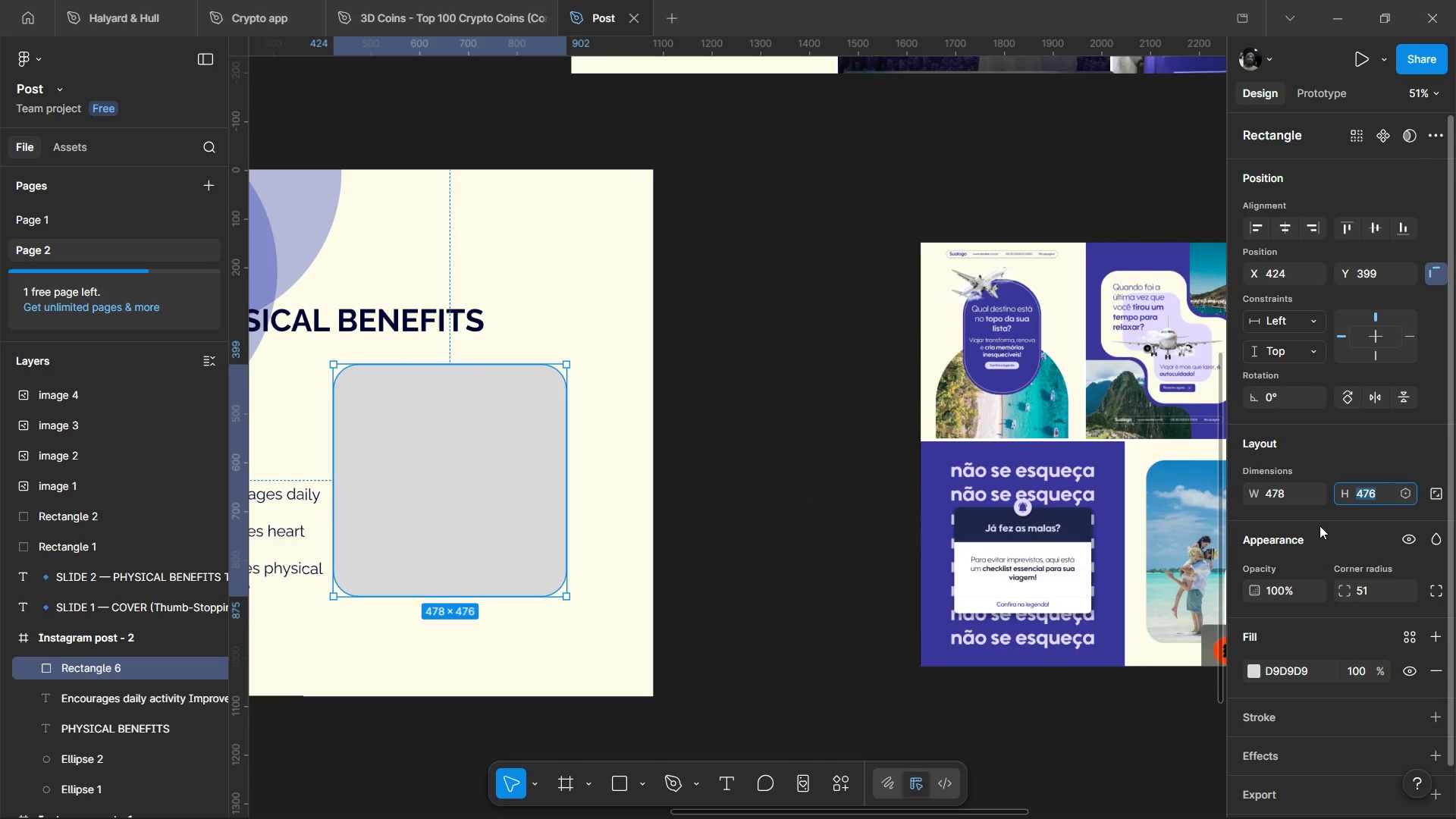 
key(ArrowRight)
 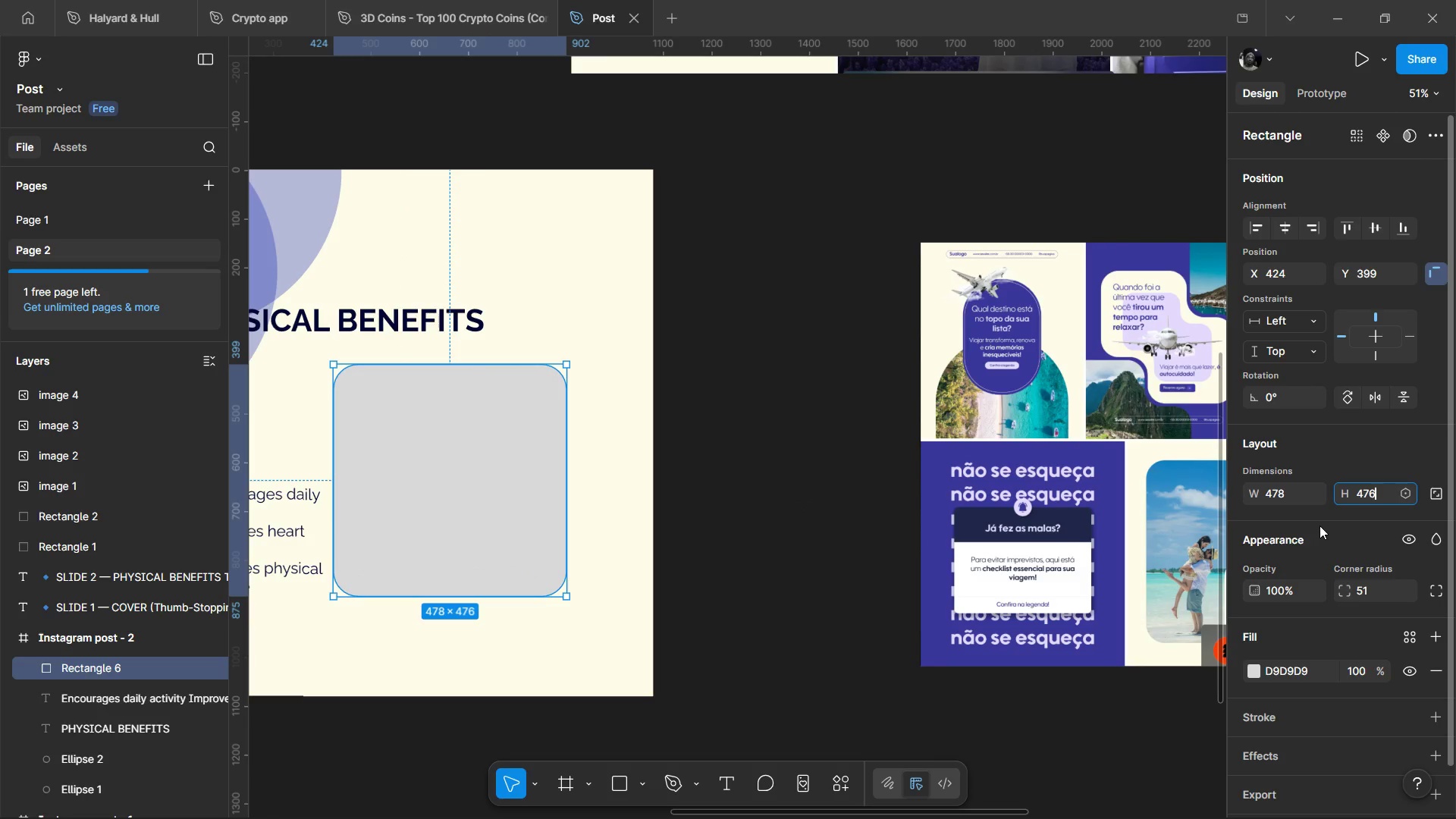 
key(Backspace)
 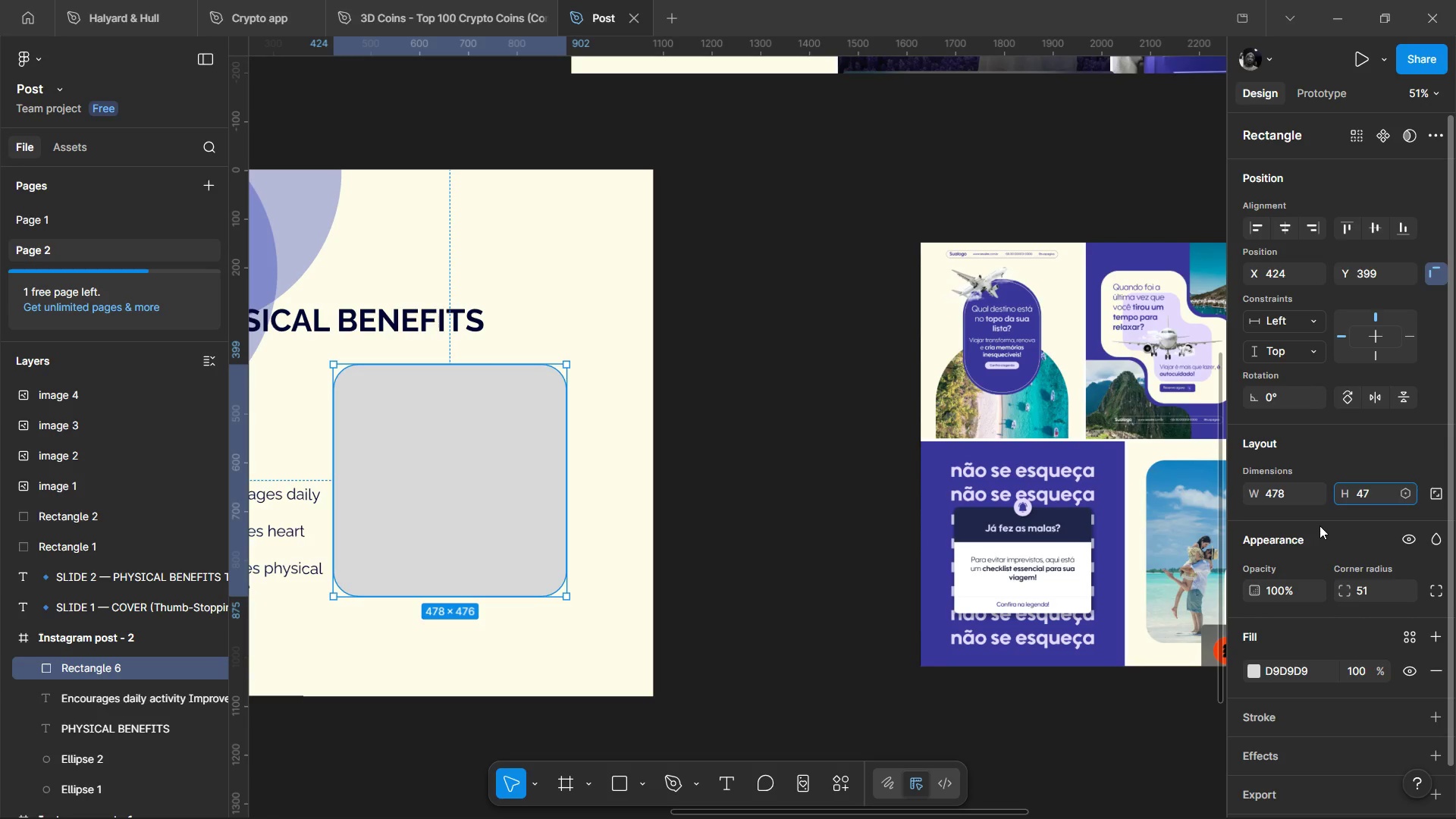 
key(8)
 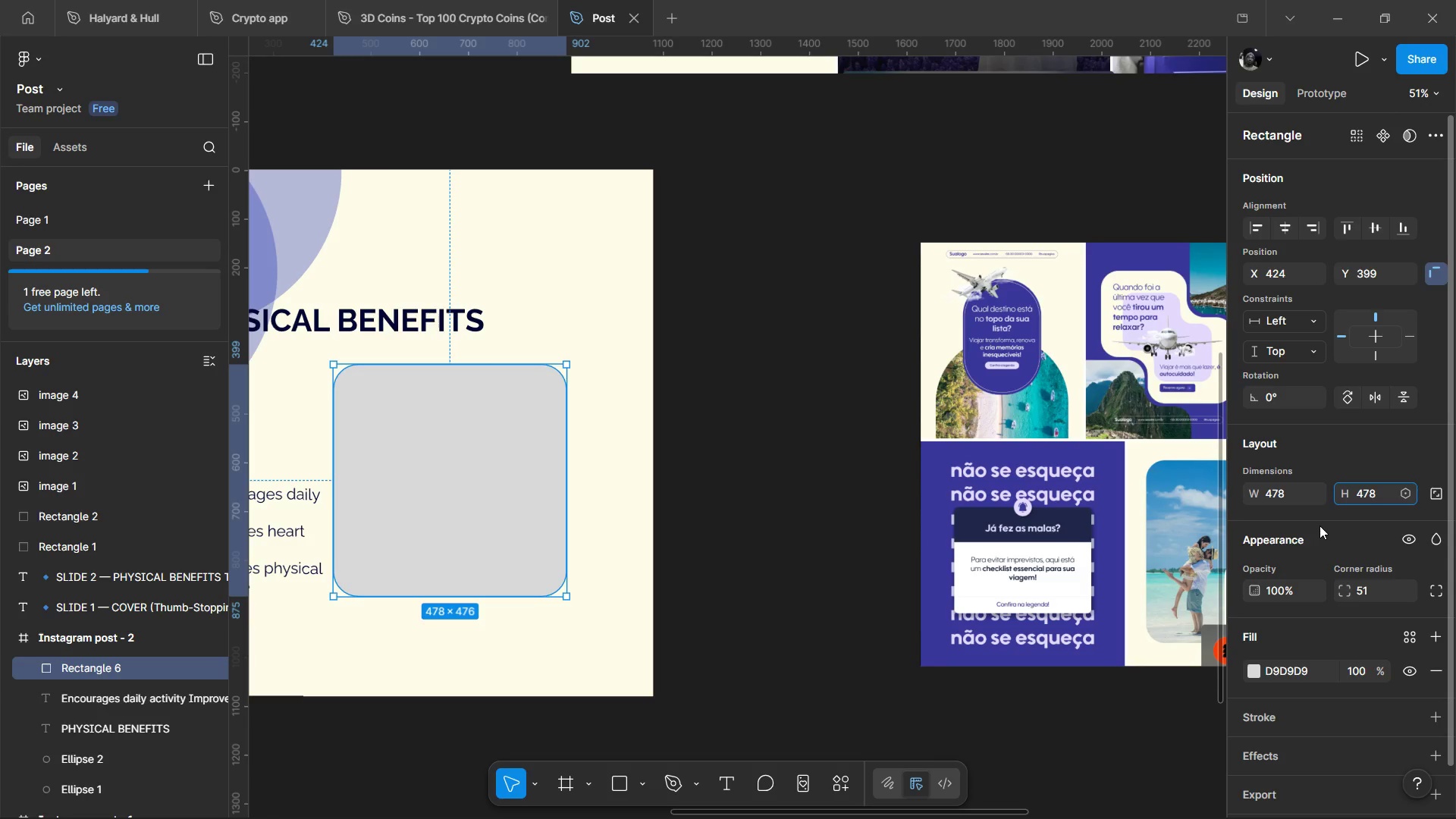 
key(Enter)
 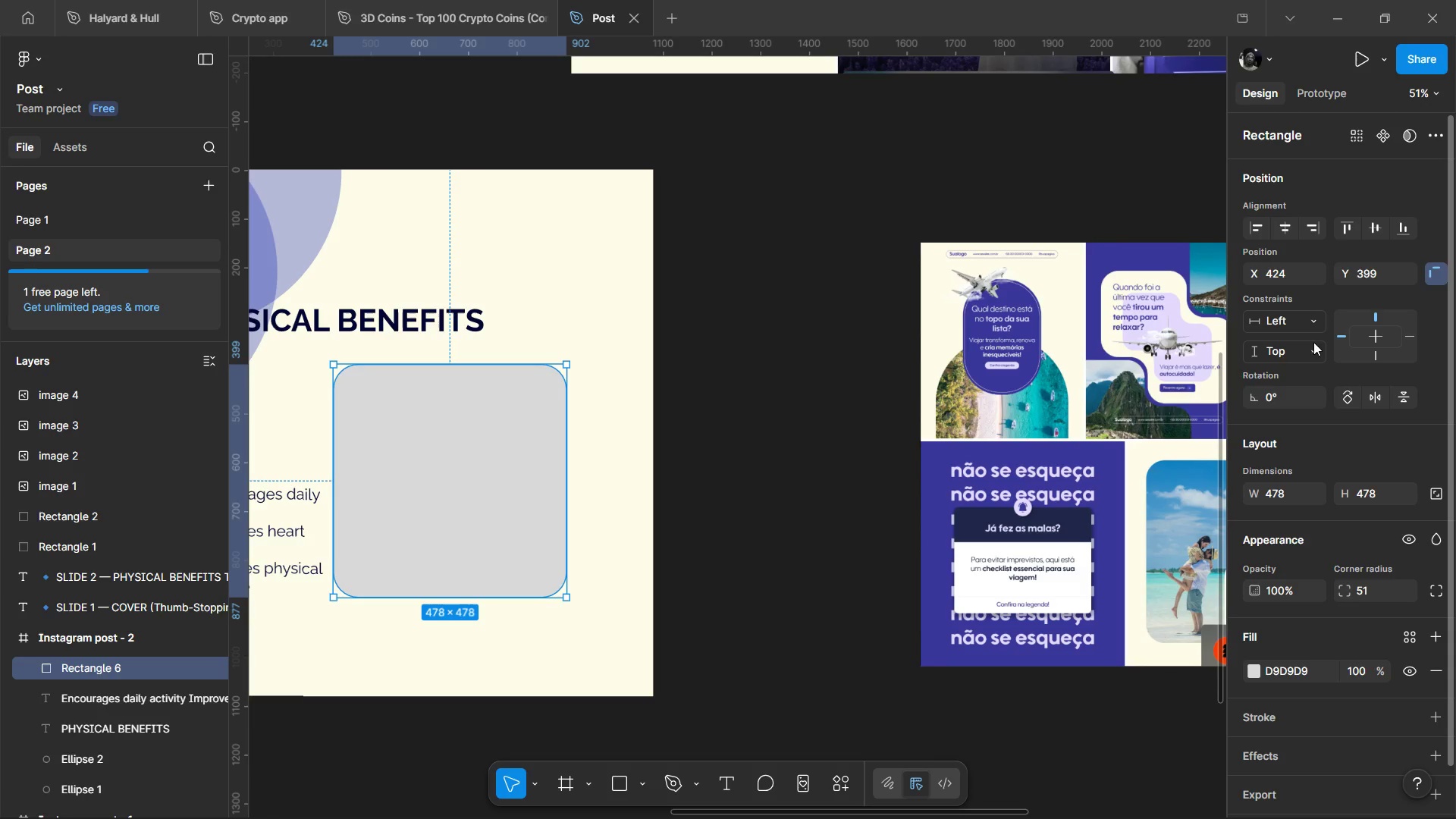 
wait(5.64)
 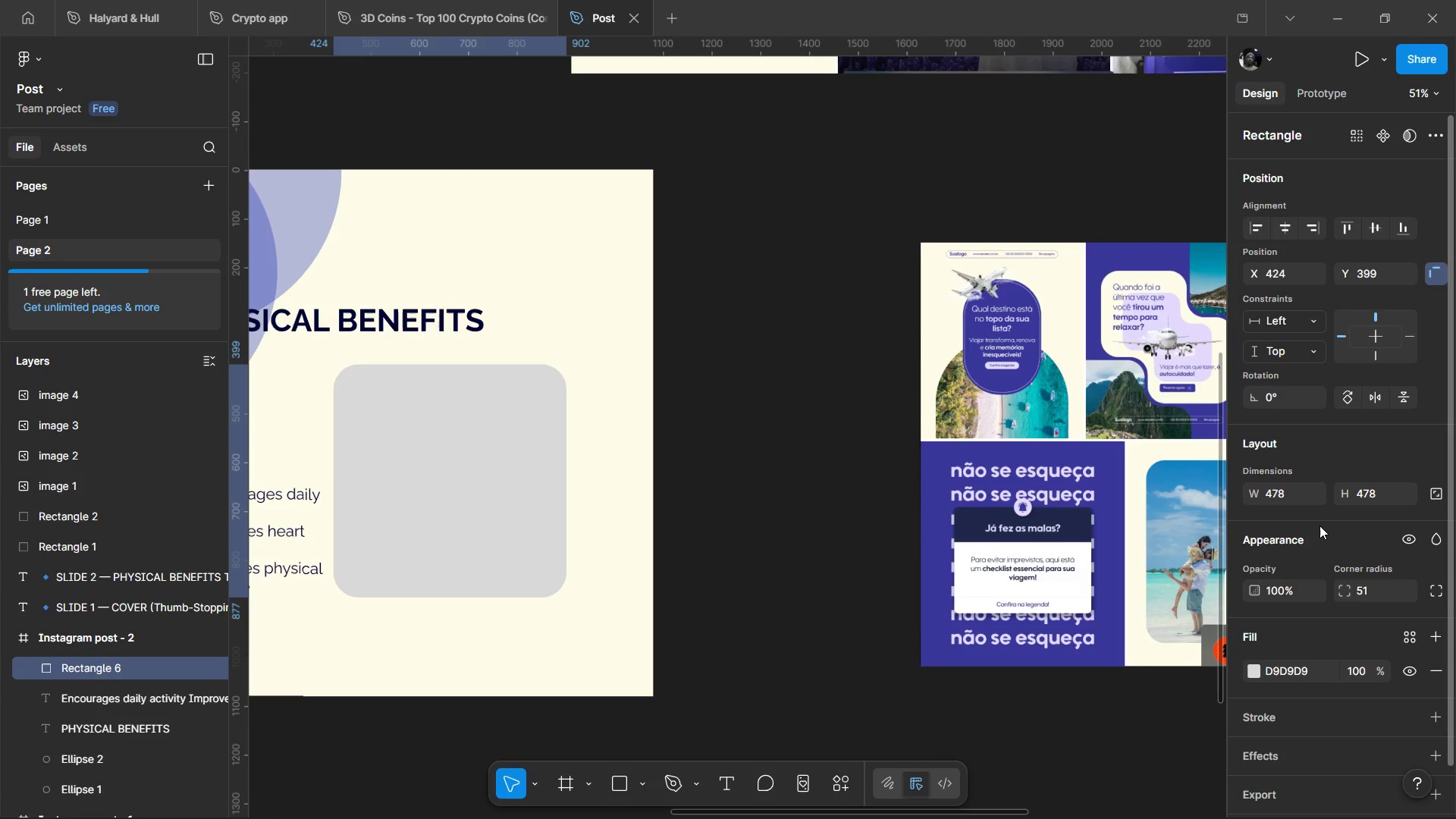 
hold_key(key=ControlLeft, duration=0.47)
 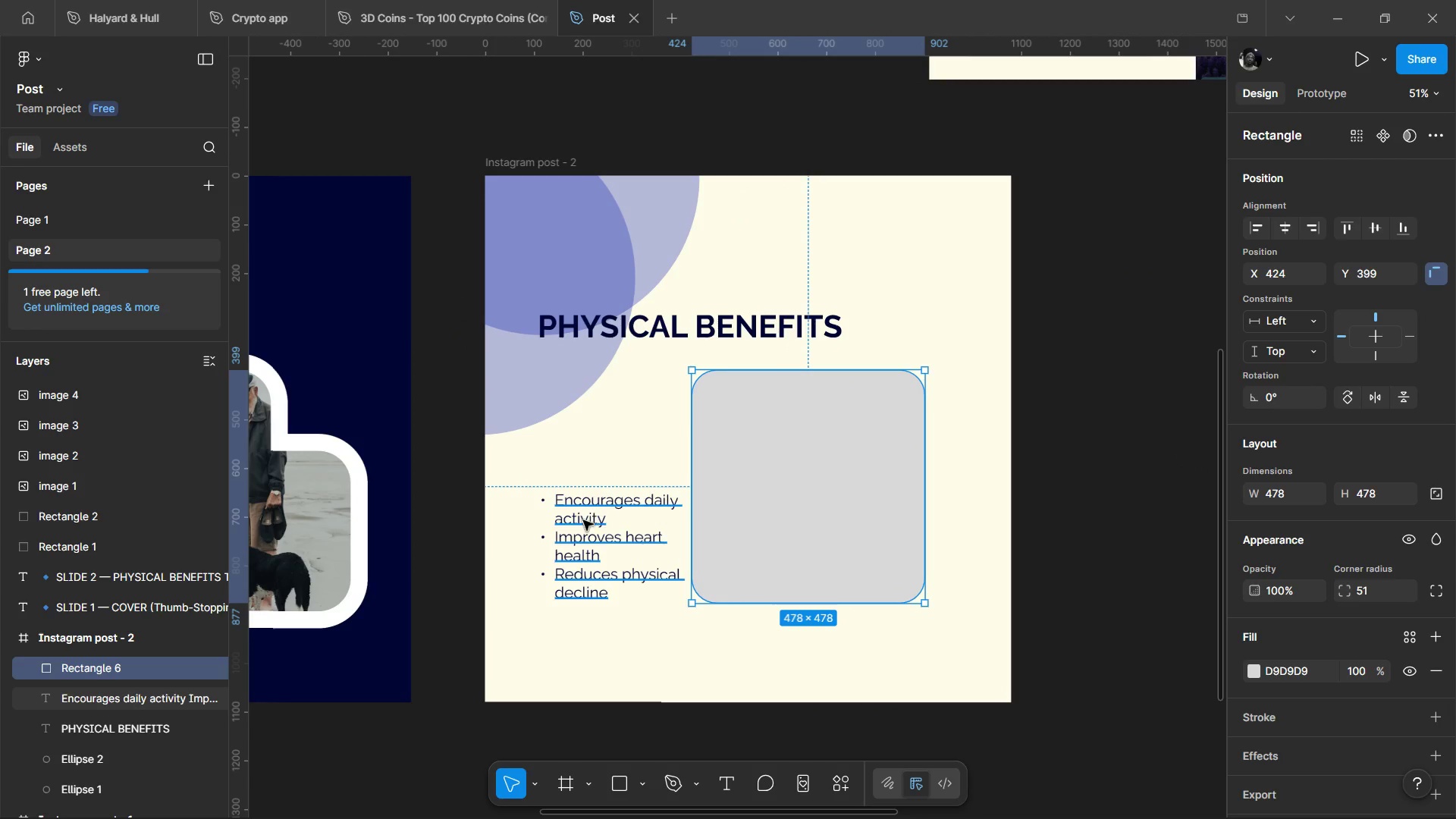 
left_click_drag(start_coordinate=[583, 520], to_coordinate=[574, 491])
 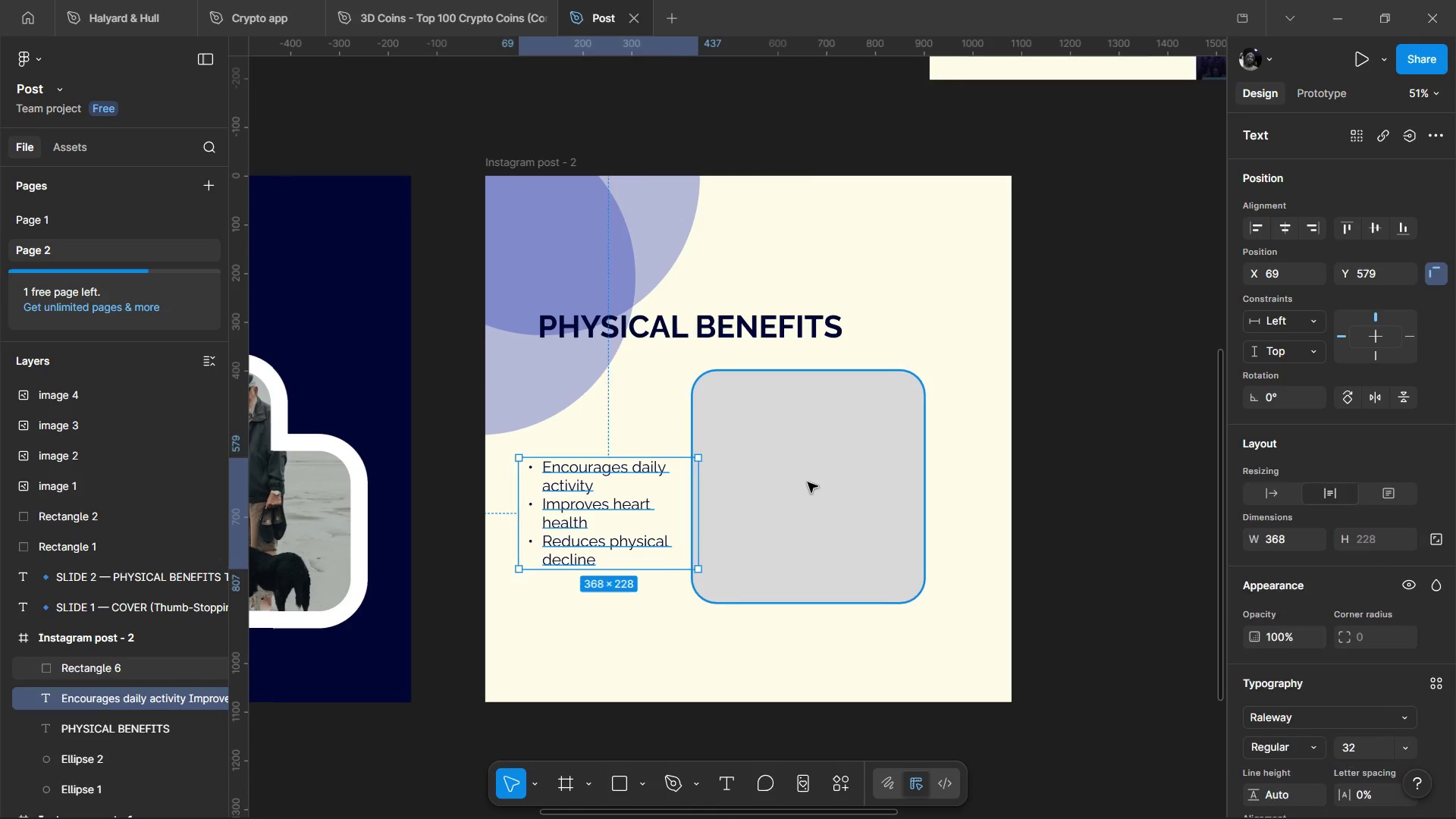 
left_click_drag(start_coordinate=[808, 482], to_coordinate=[841, 488])
 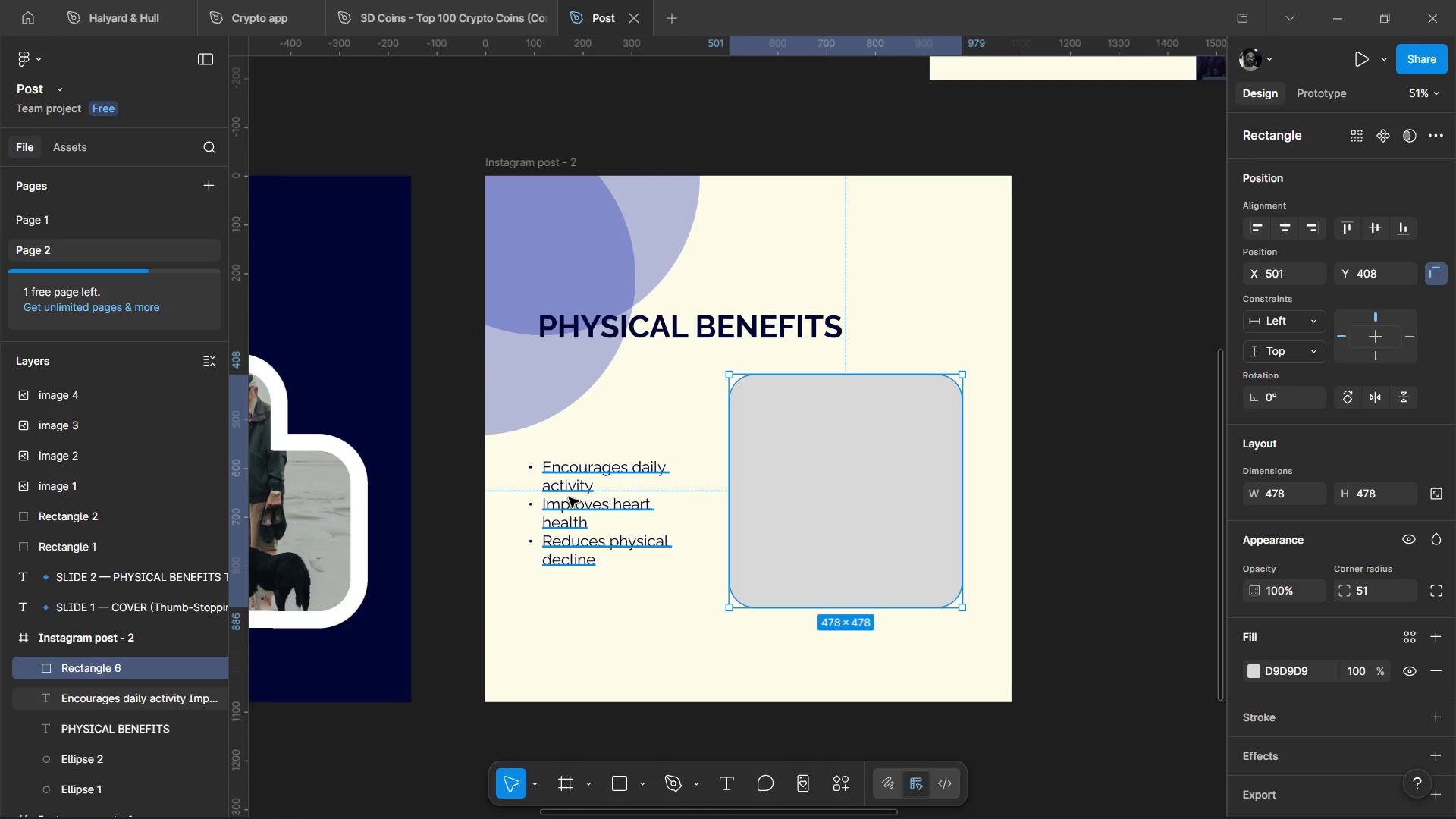 
left_click_drag(start_coordinate=[566, 497], to_coordinate=[584, 497])
 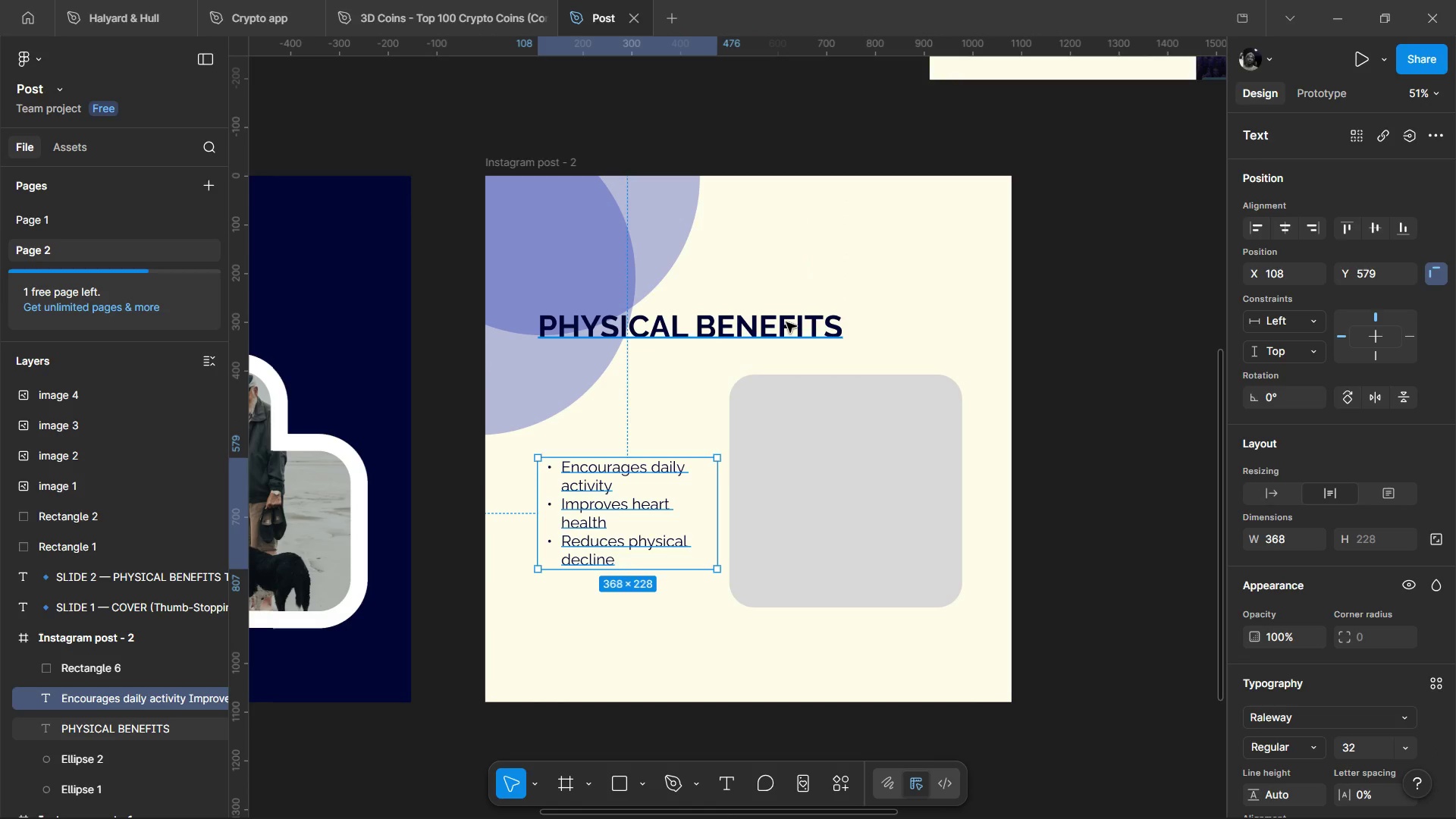 
left_click_drag(start_coordinate=[786, 322], to_coordinate=[840, 293])
 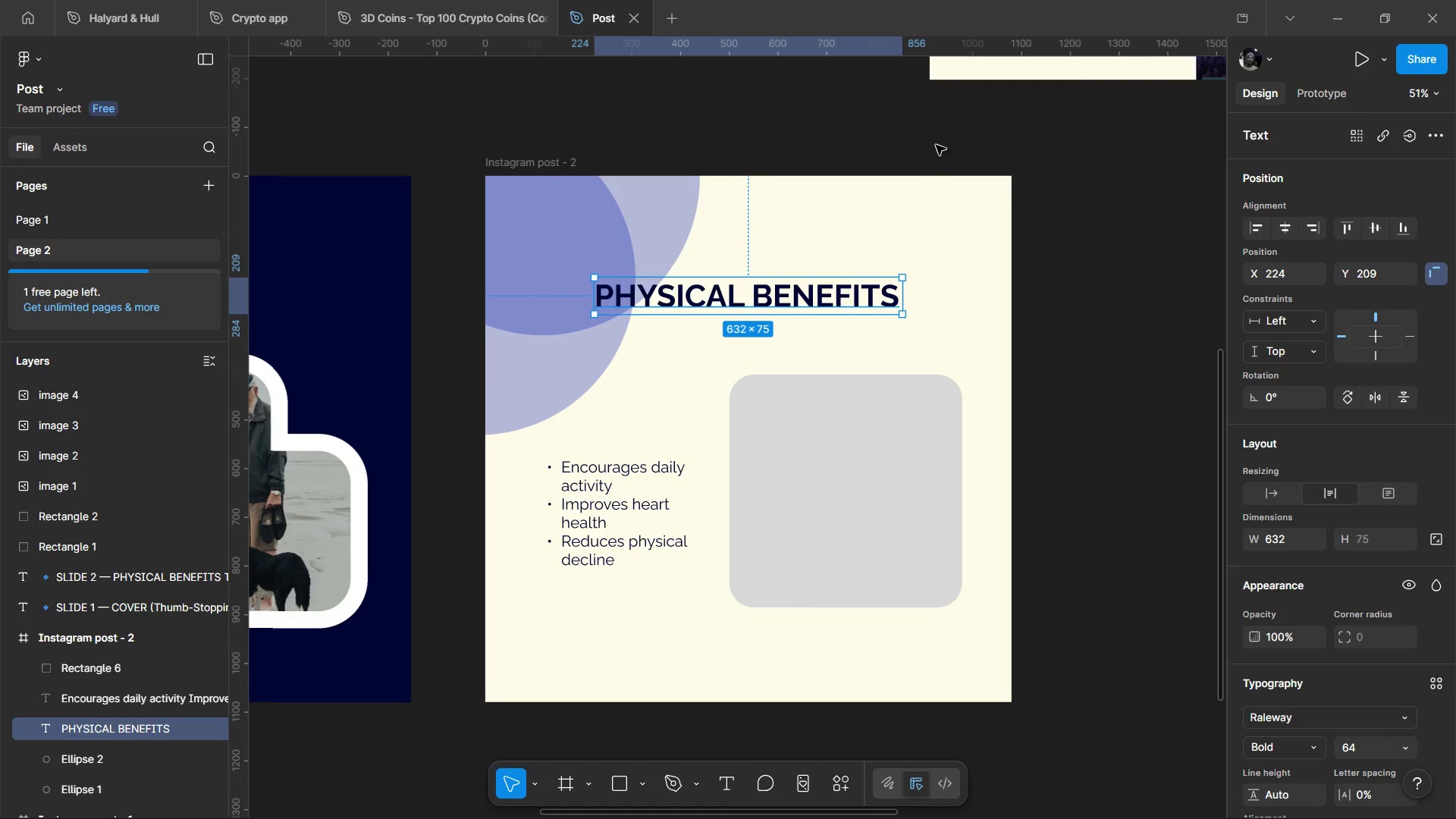 
left_click_drag(start_coordinate=[604, 482], to_coordinate=[602, 464])
 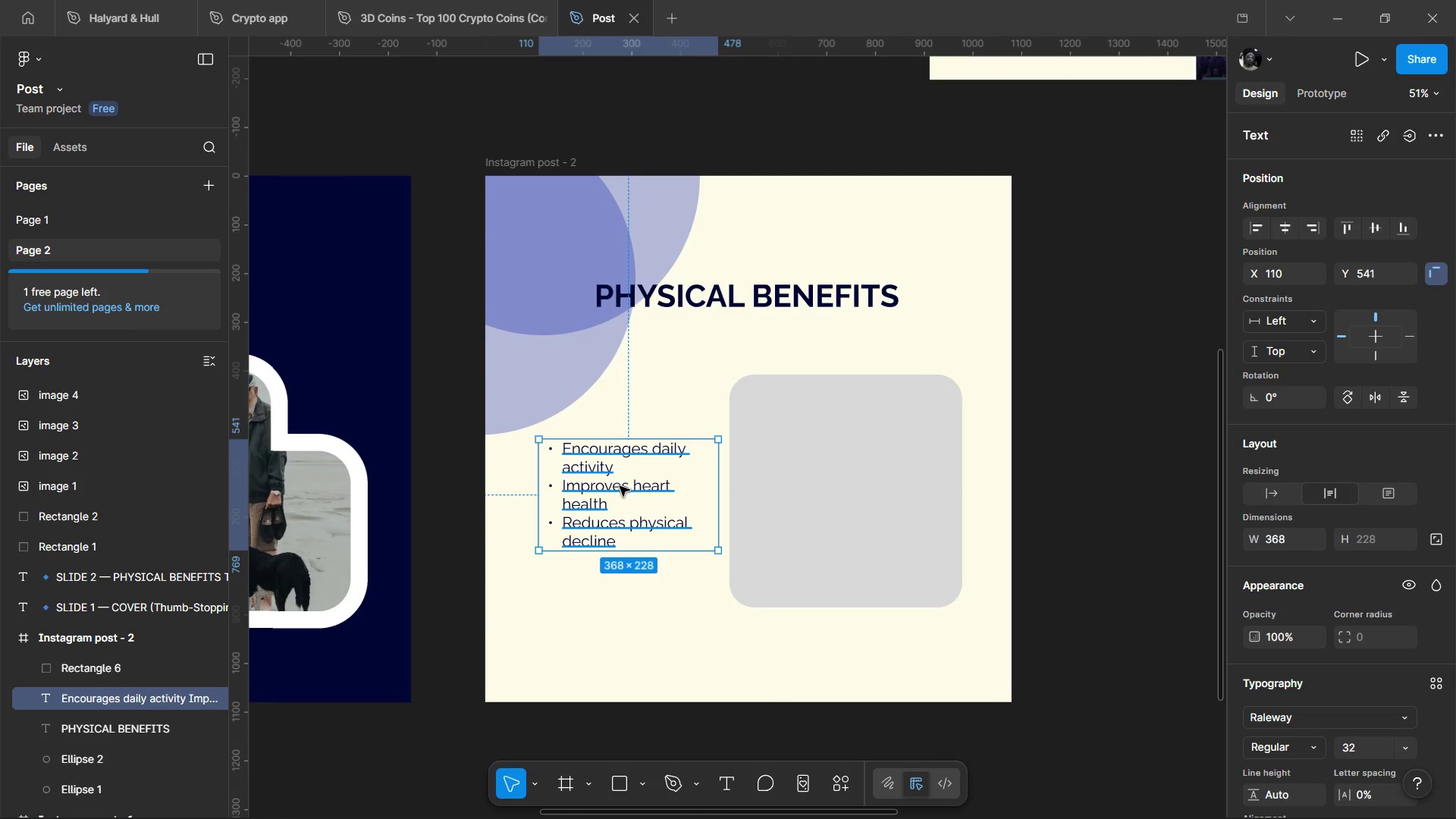 
left_click_drag(start_coordinate=[620, 486], to_coordinate=[615, 490])
 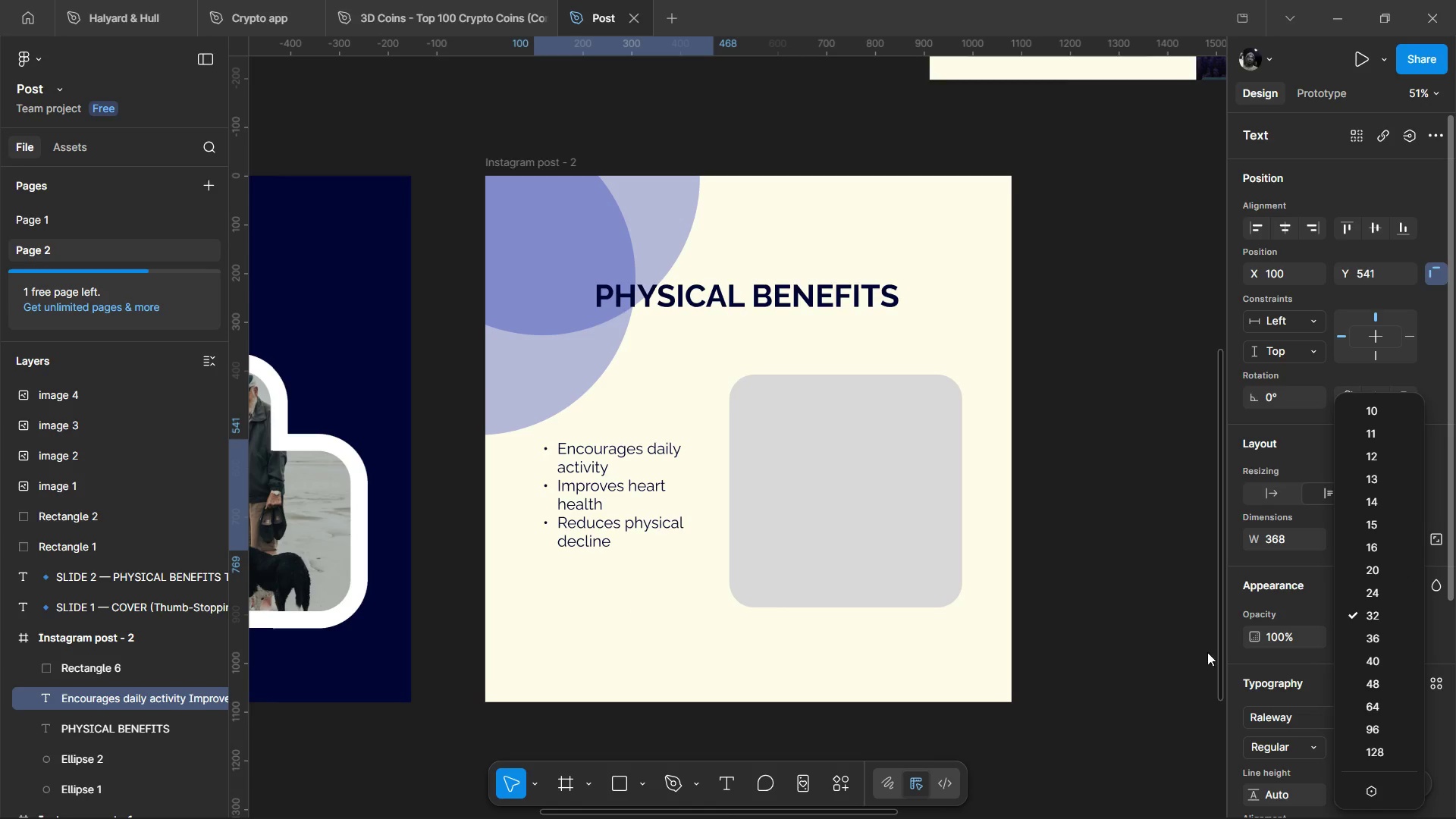 
wait(6.75)
 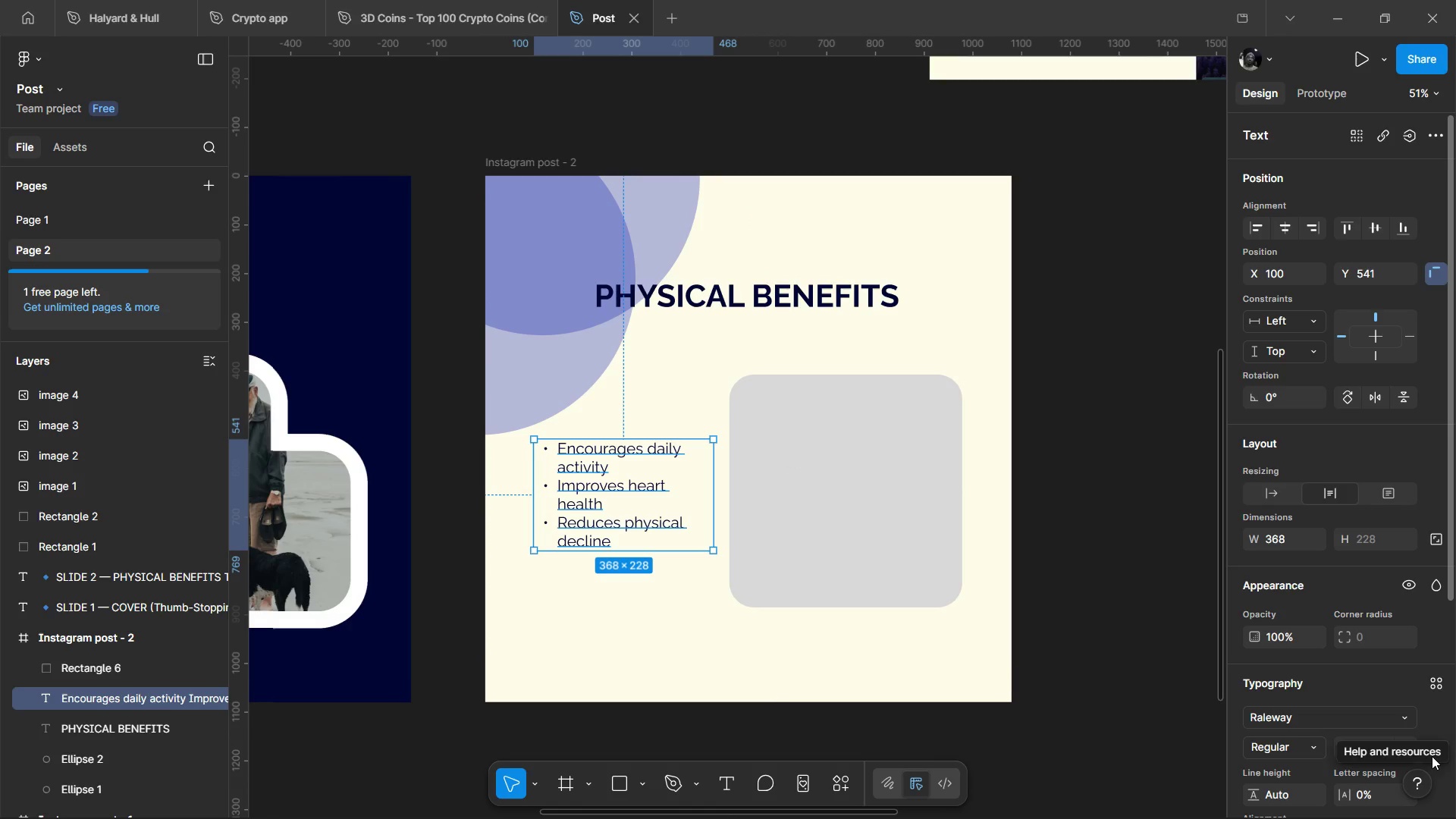 
left_click([1269, 748])
 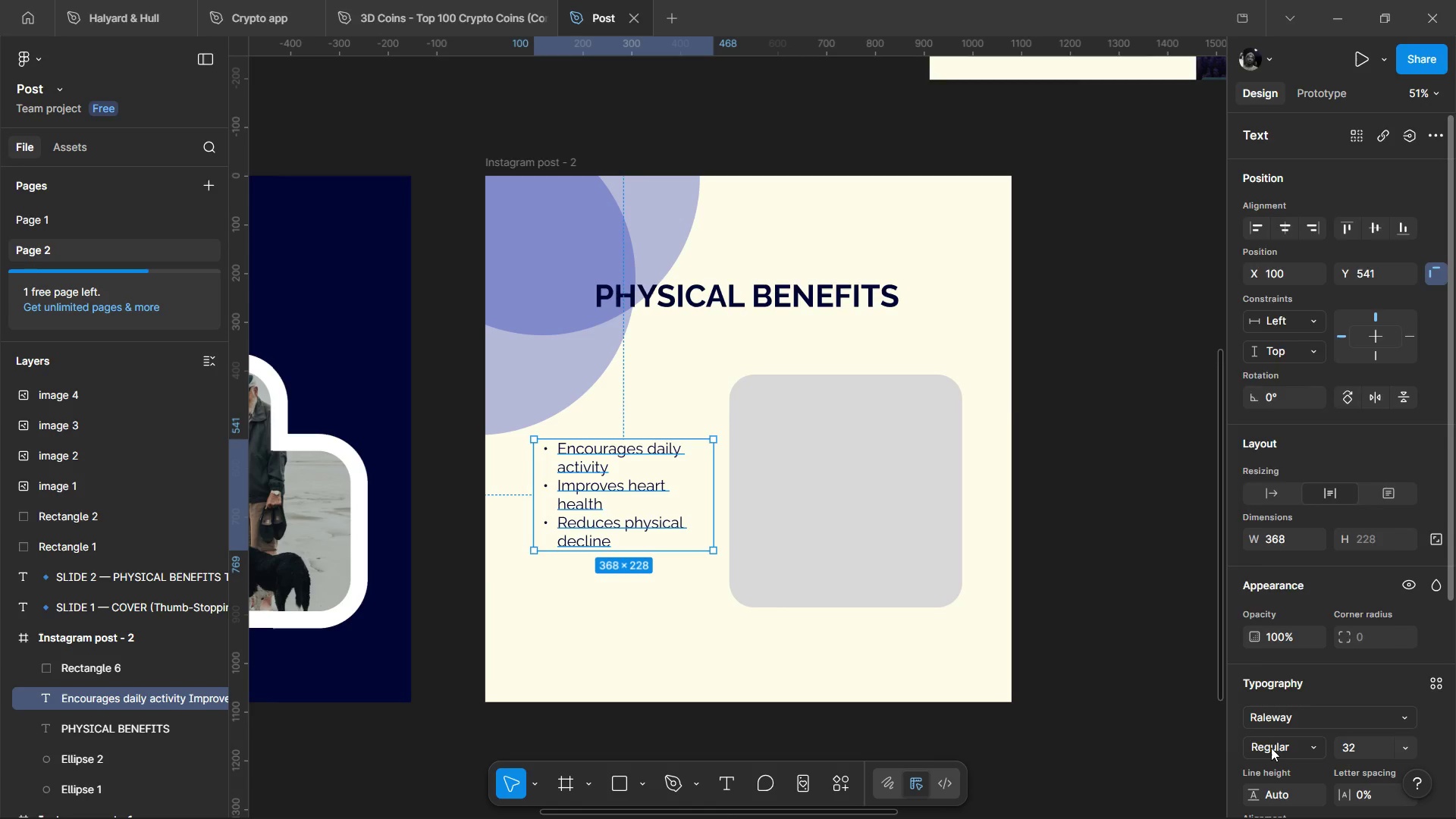 
left_click([1271, 748])
 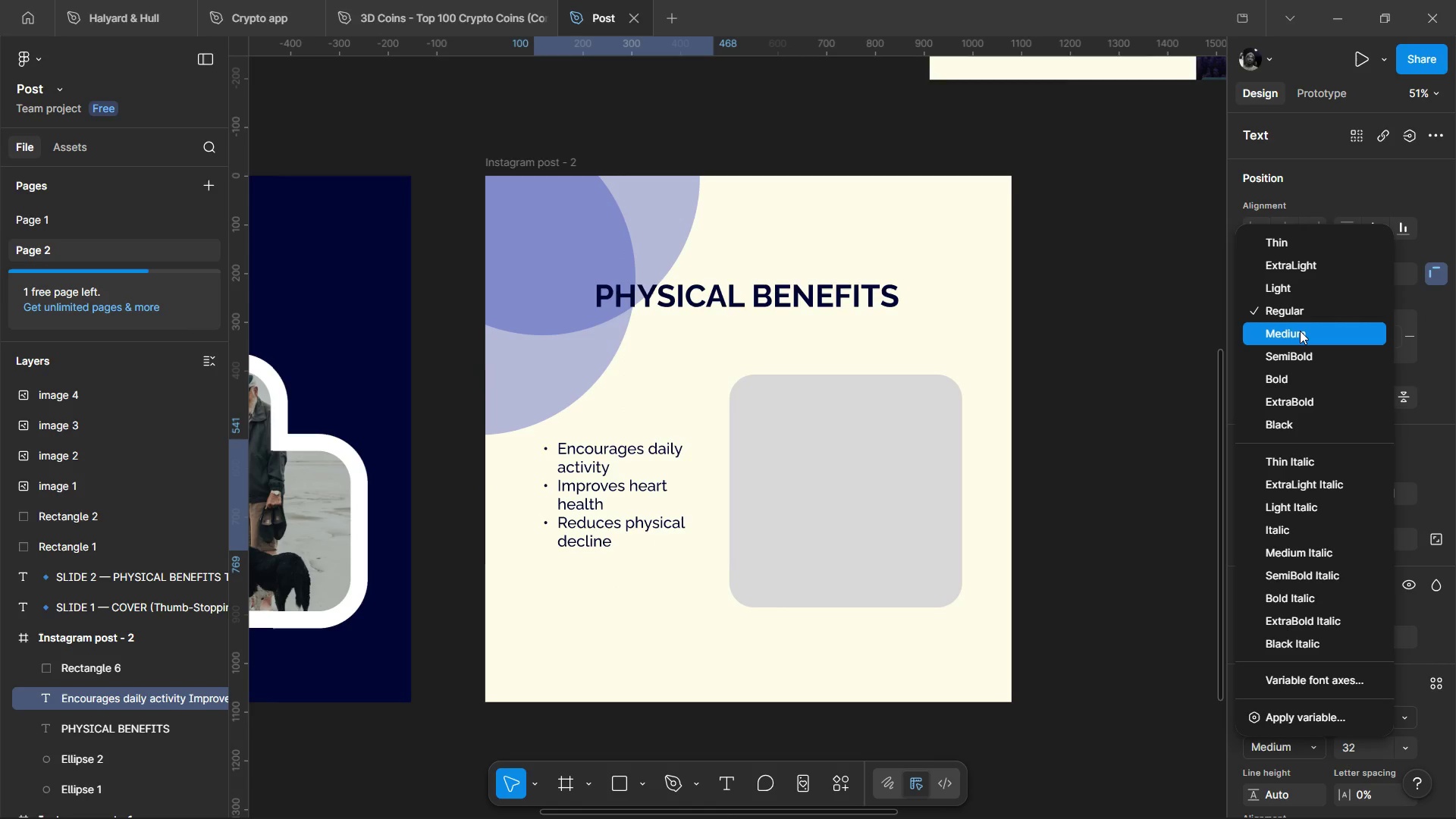 
left_click([1300, 331])
 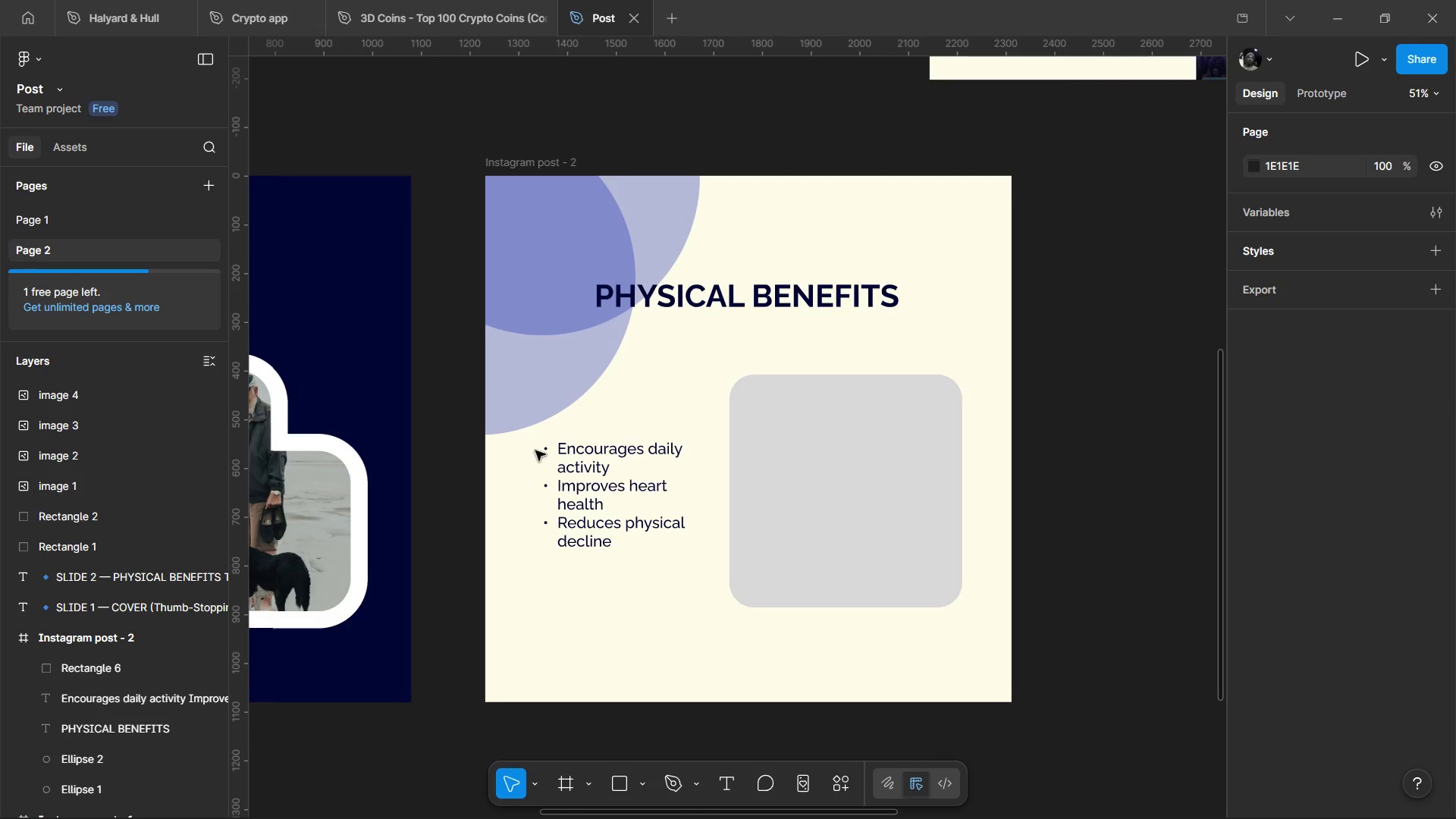 
left_click_drag(start_coordinate=[579, 483], to_coordinate=[567, 485])
 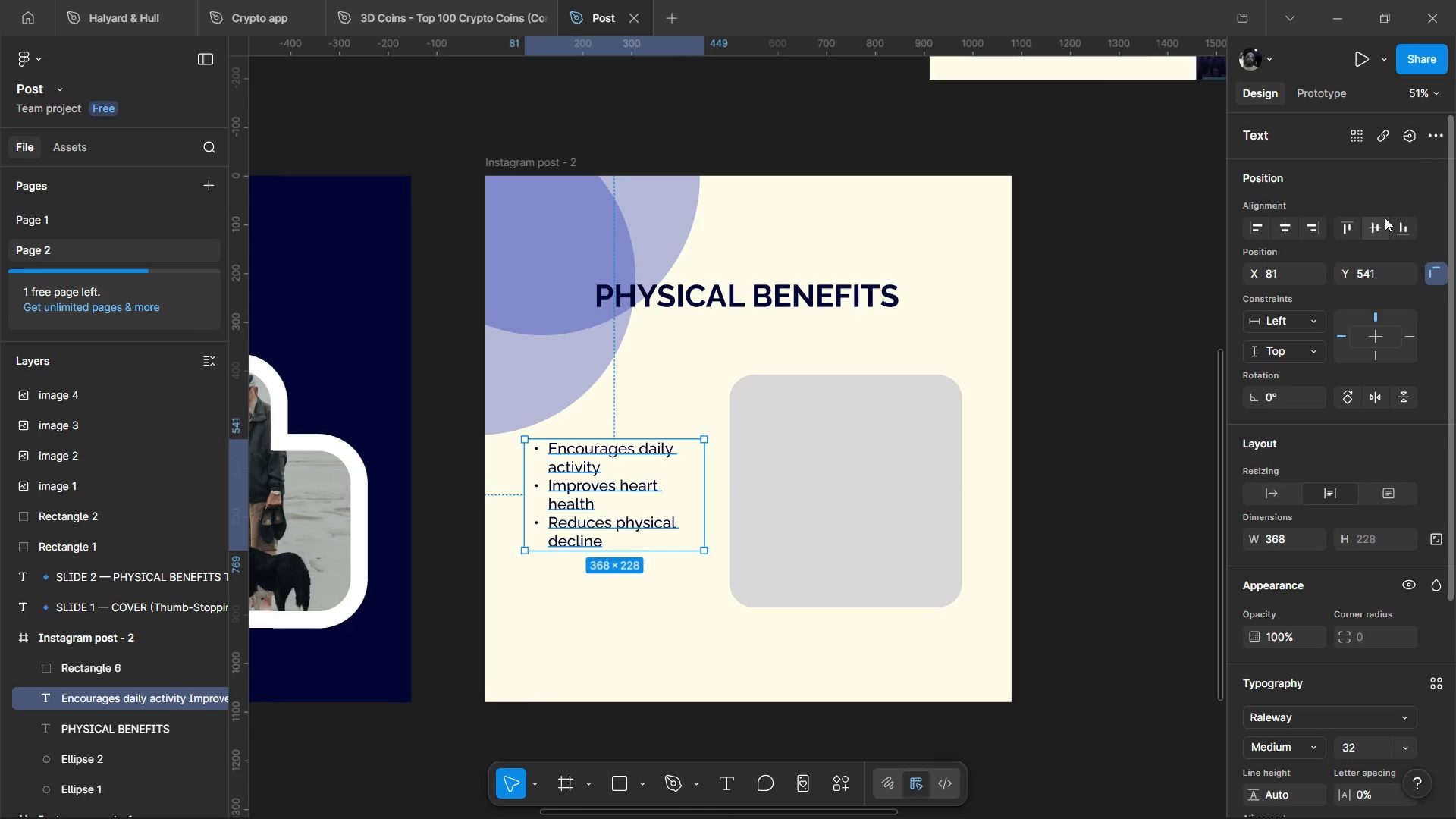 
left_click([1385, 218])
 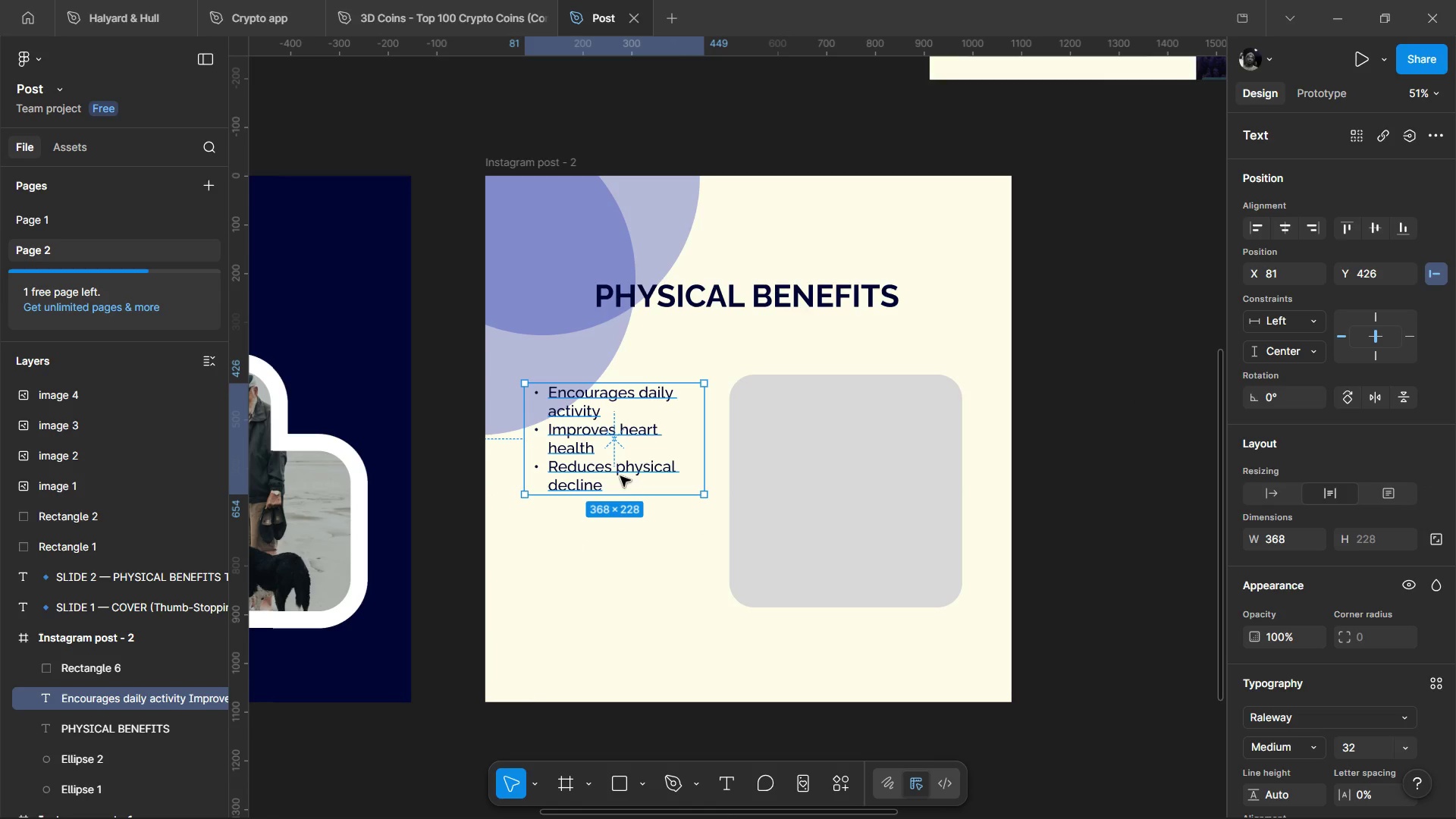 
key(Control+Z)
 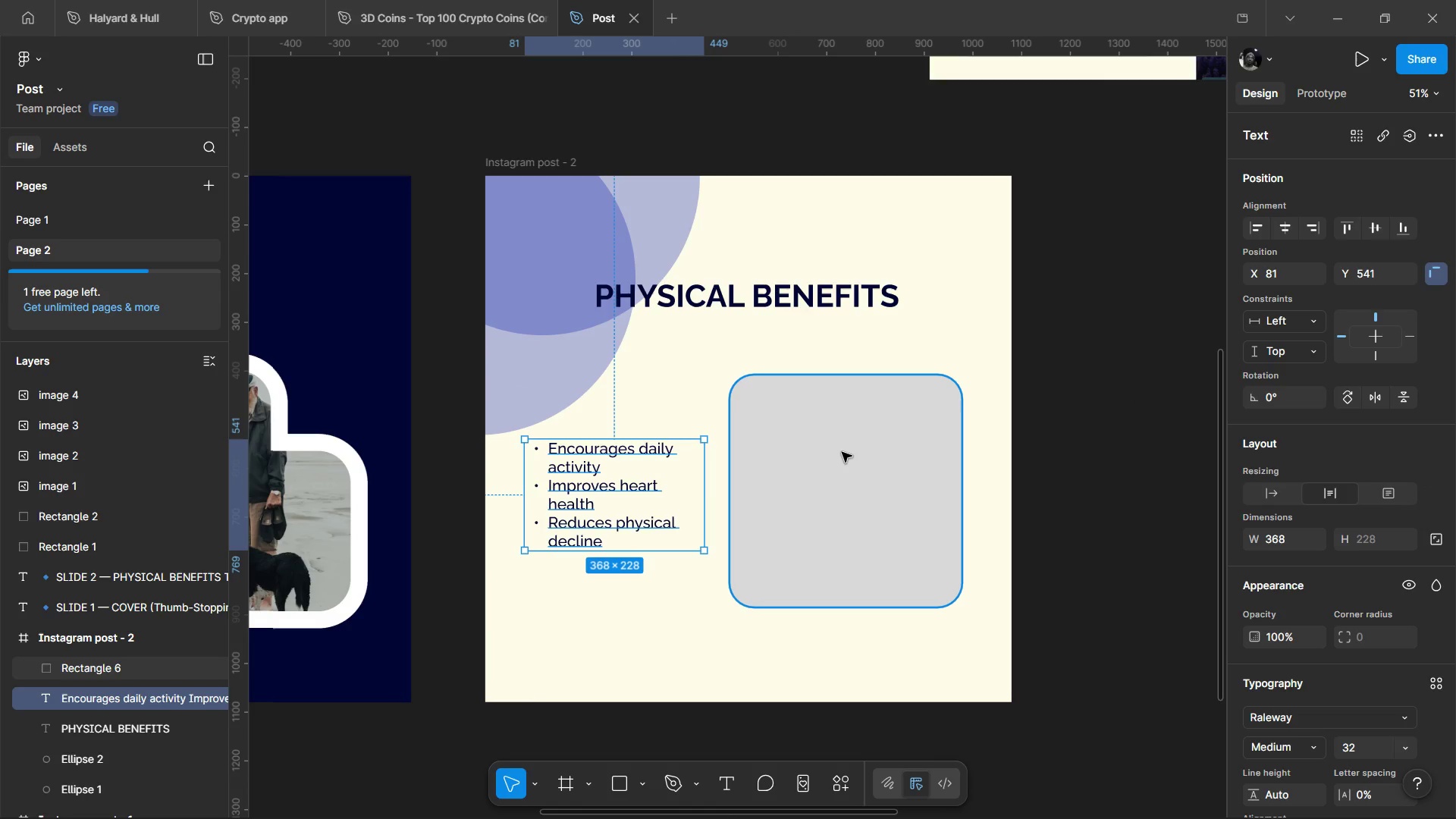 
hold_key(key=ShiftLeft, duration=0.69)
 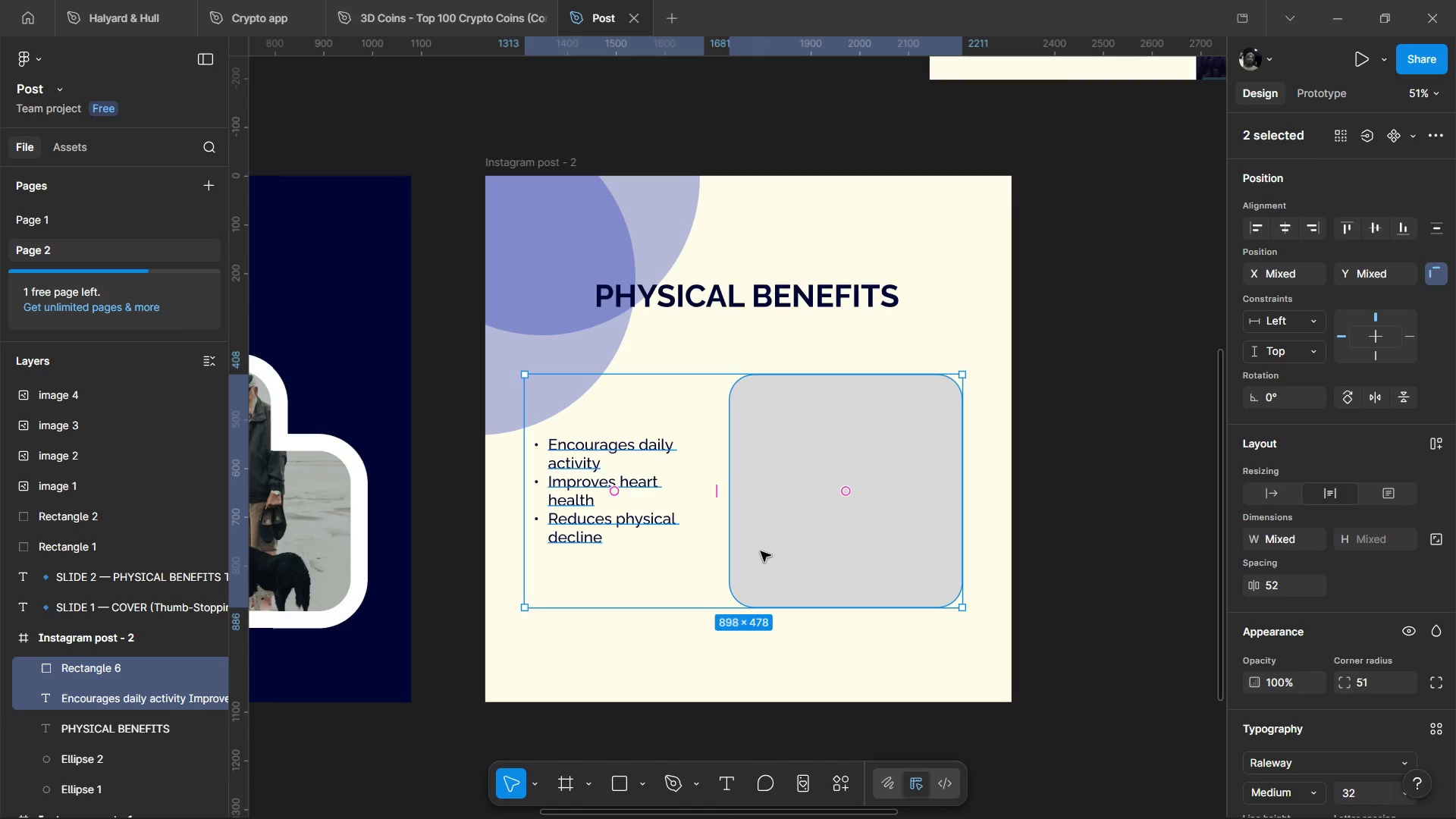 
left_click_drag(start_coordinate=[789, 526], to_coordinate=[789, 511])
 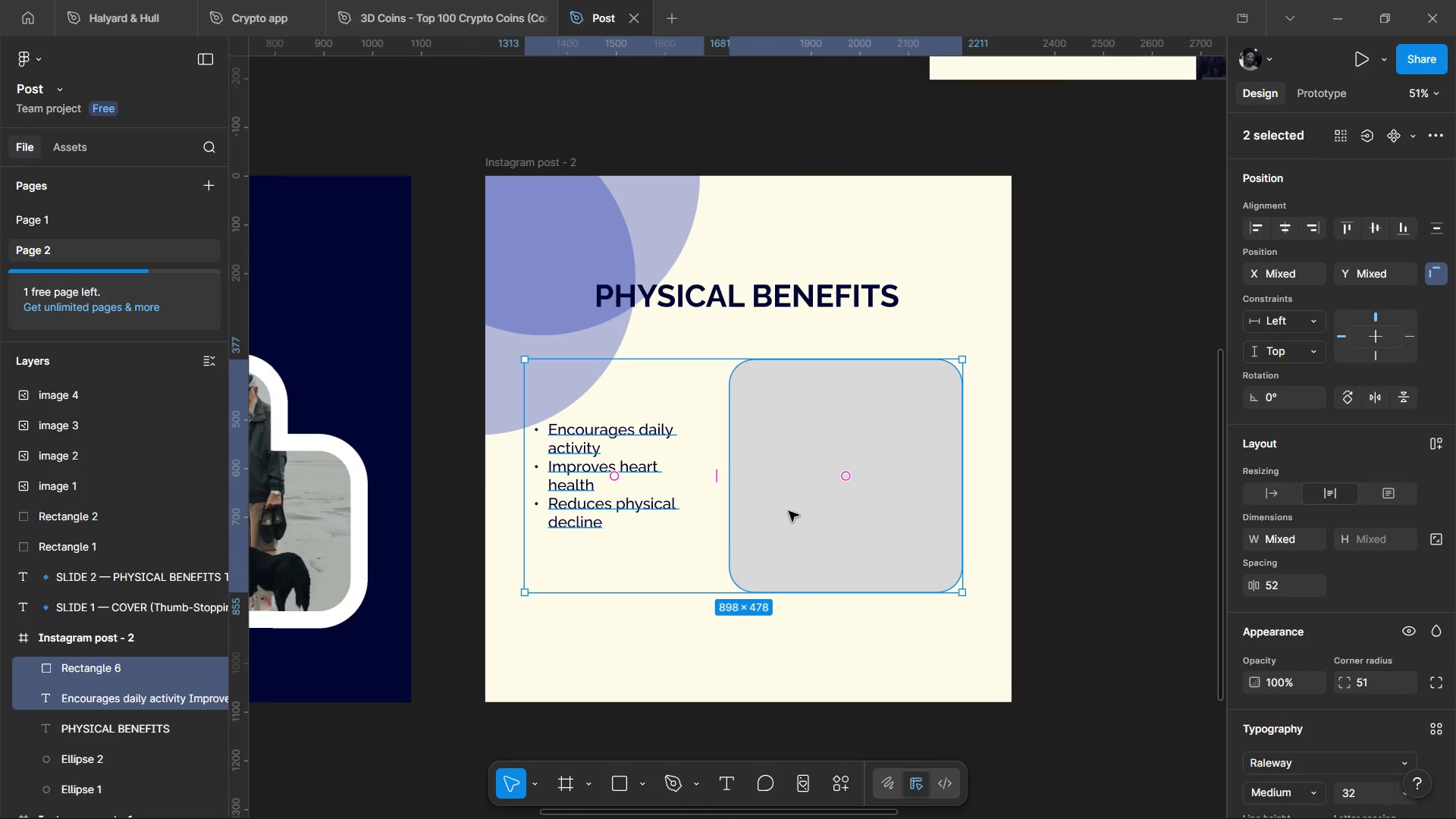 
wait(24.12)
 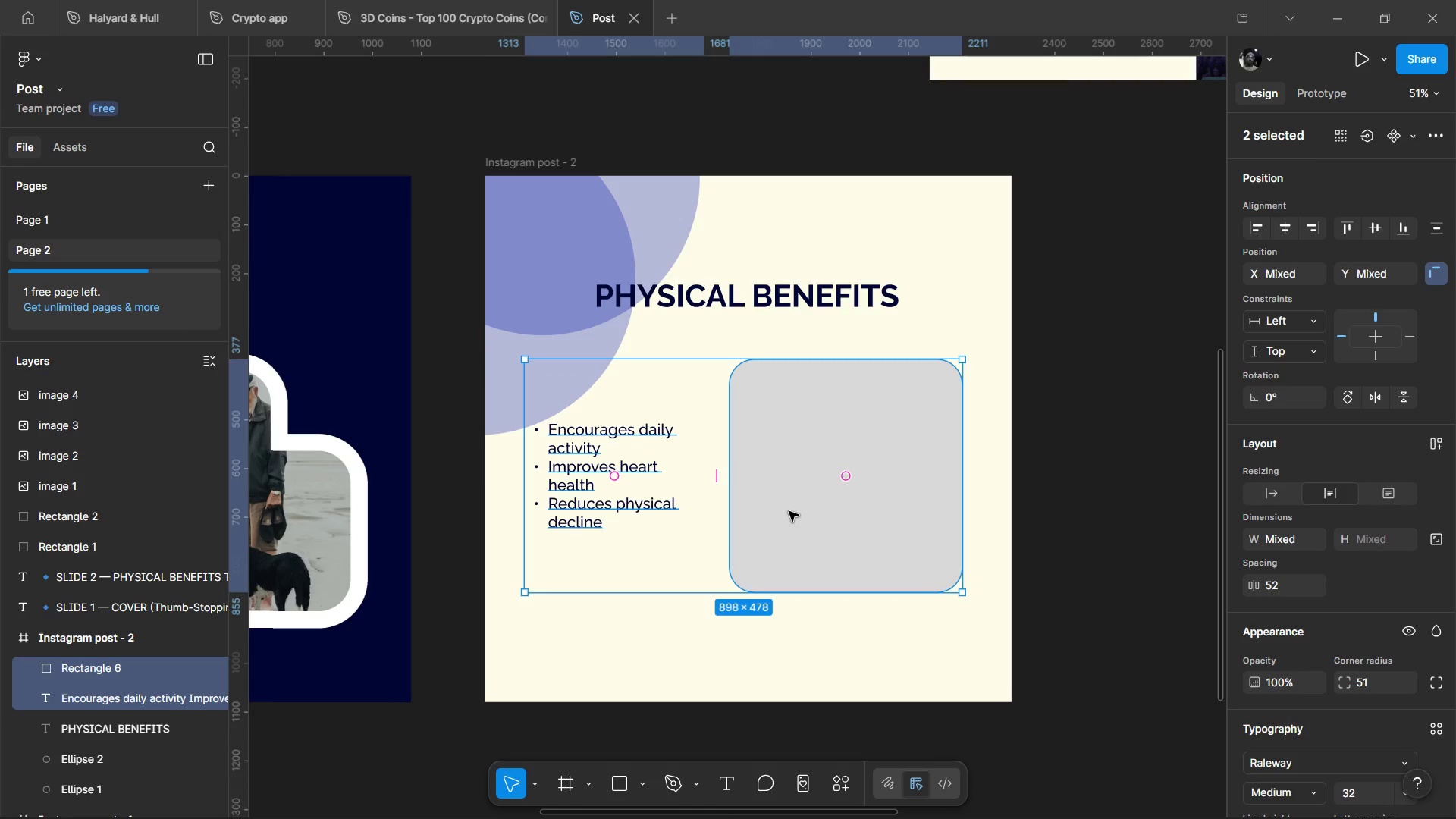 
left_click([1041, 363])
 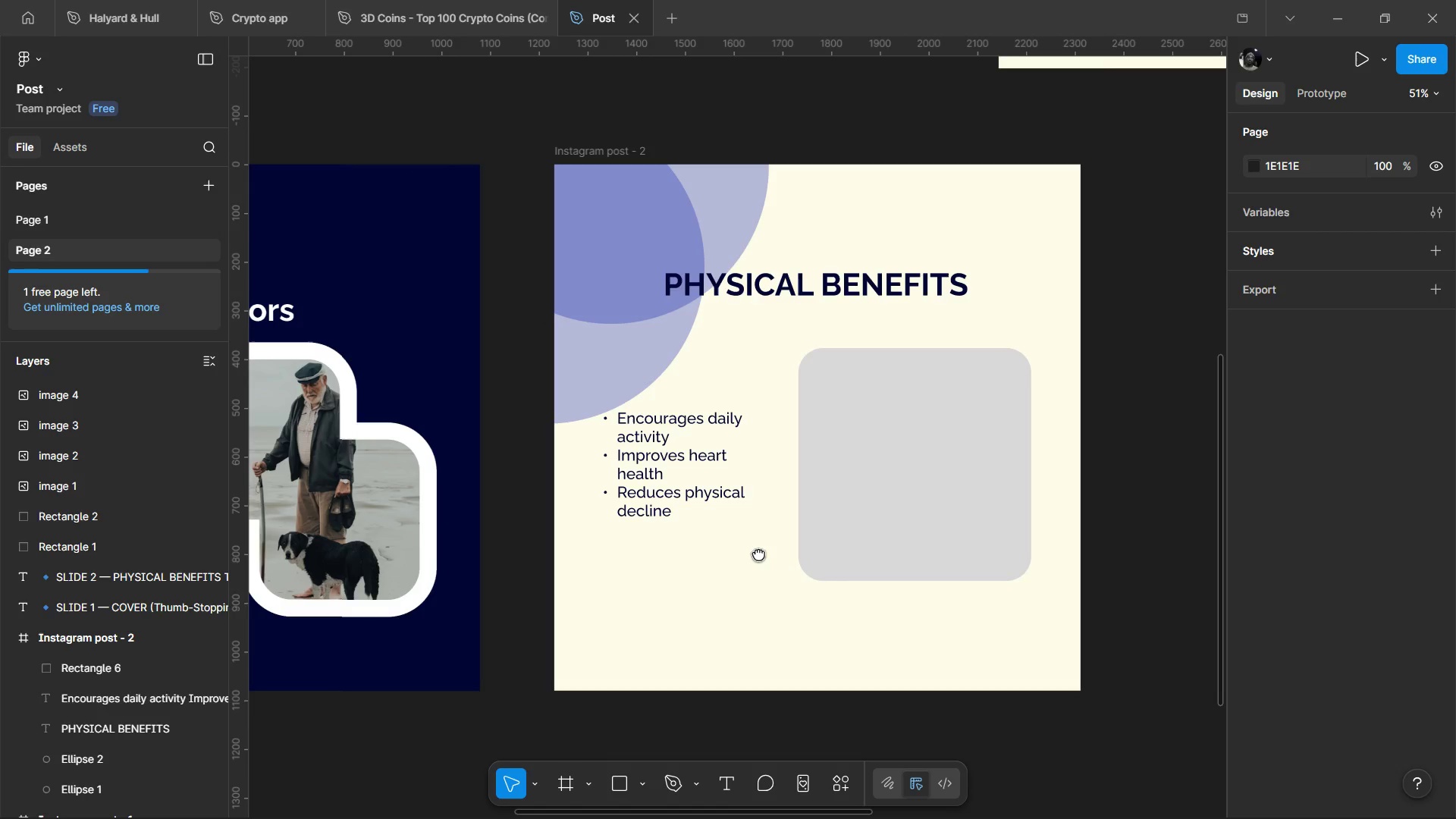 
wait(11.08)
 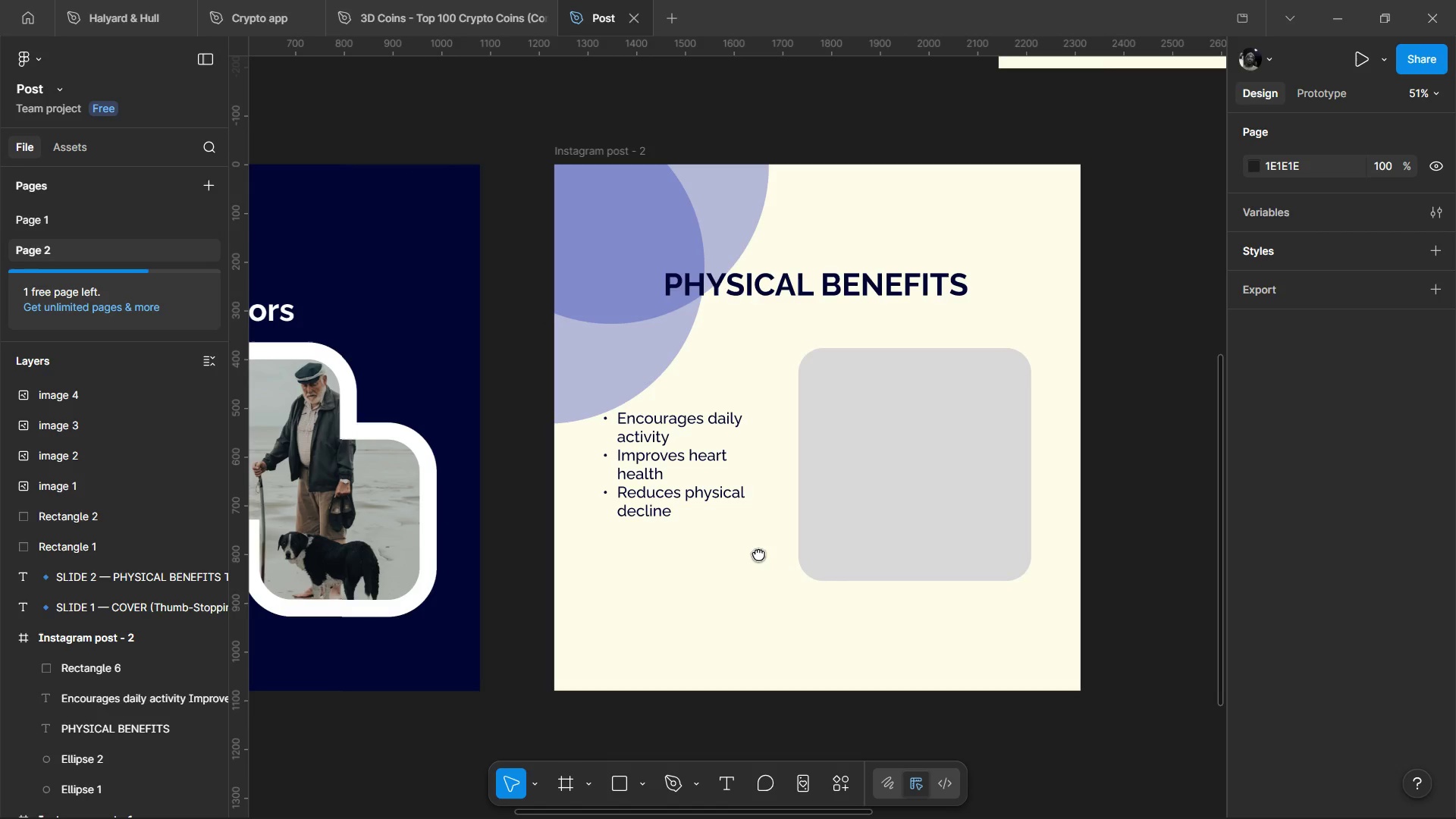 
hold_key(key=ControlLeft, duration=0.81)
scroll: coordinate [821, 461], scroll_direction: down, amount: 1.0
 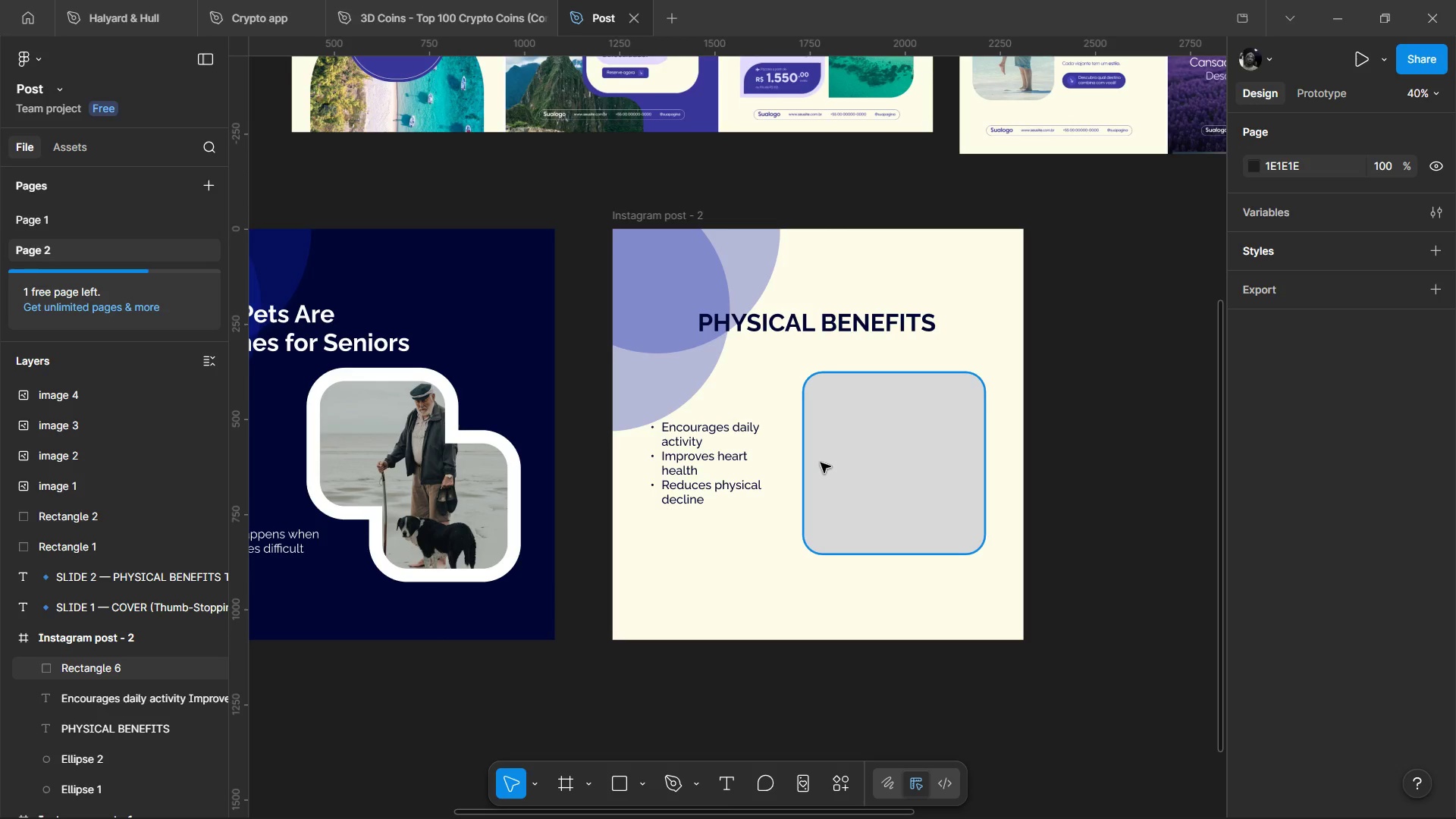 
hold_key(key=ControlLeft, duration=1.58)
scroll: coordinate [961, 362], scroll_direction: up, amount: 1.0
 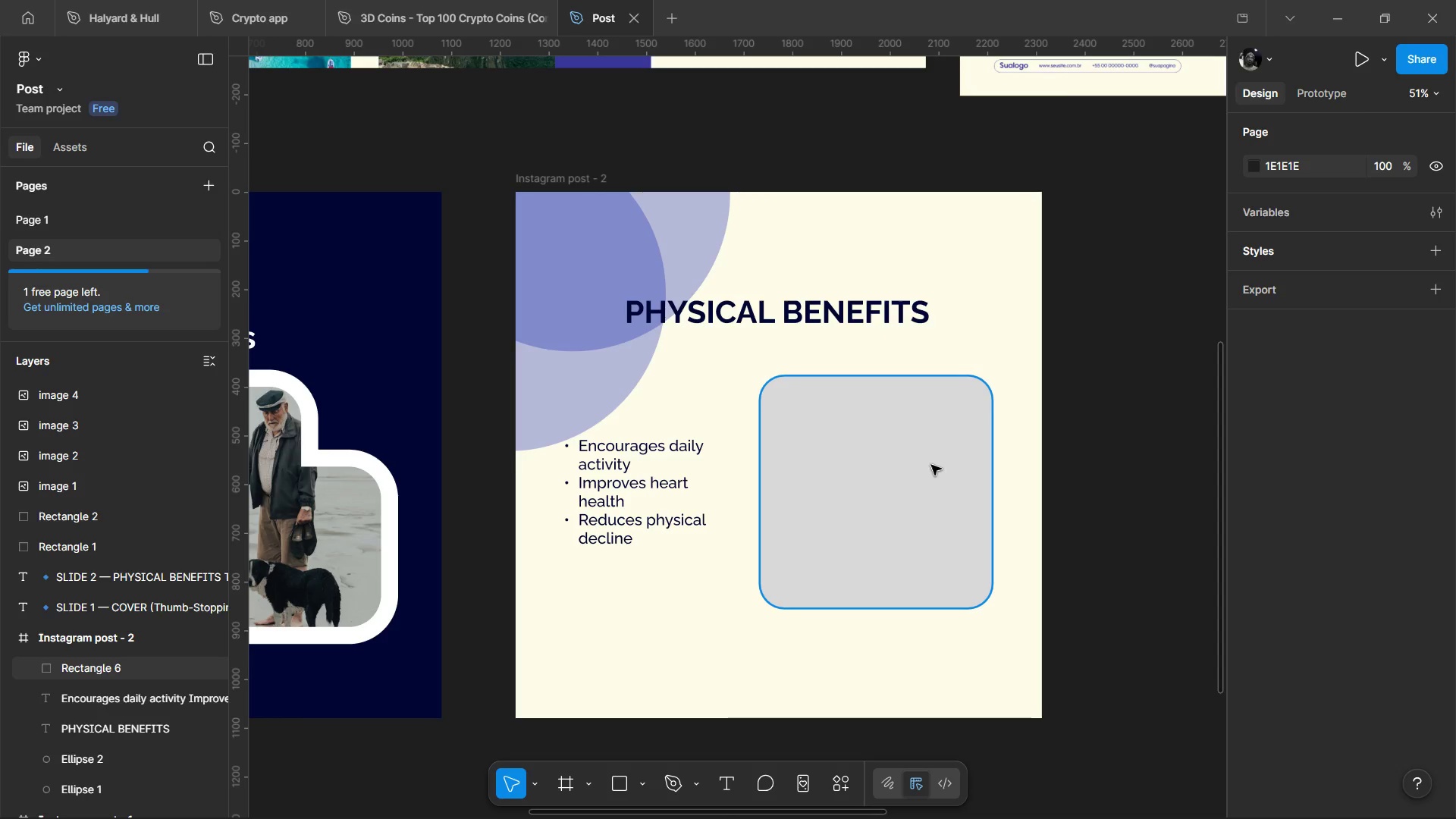 
hold_key(key=ControlLeft, duration=2.39)
 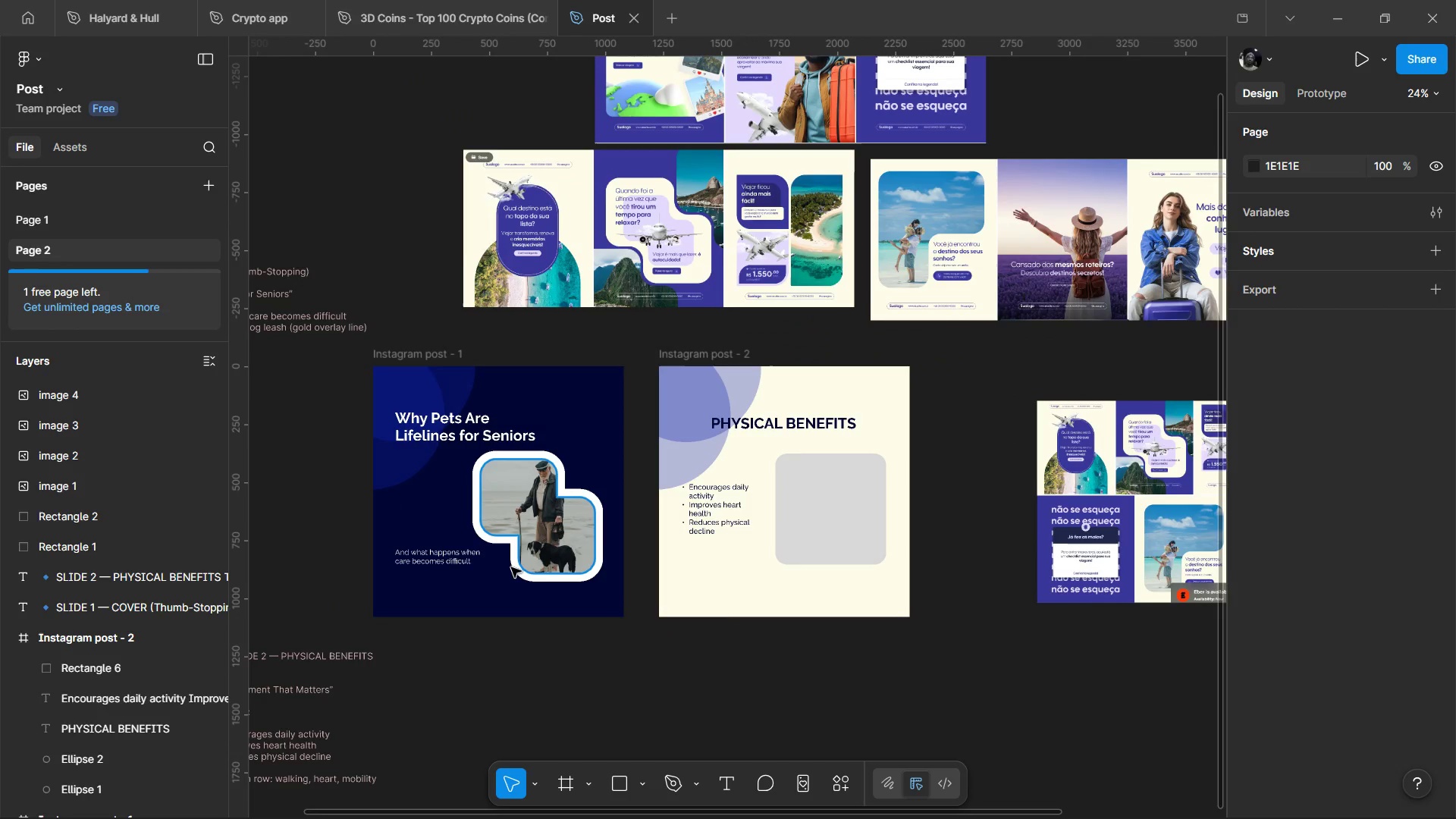 
hold_key(key=ControlLeft, duration=0.53)
scroll: coordinate [656, 568], scroll_direction: down, amount: 3.0
 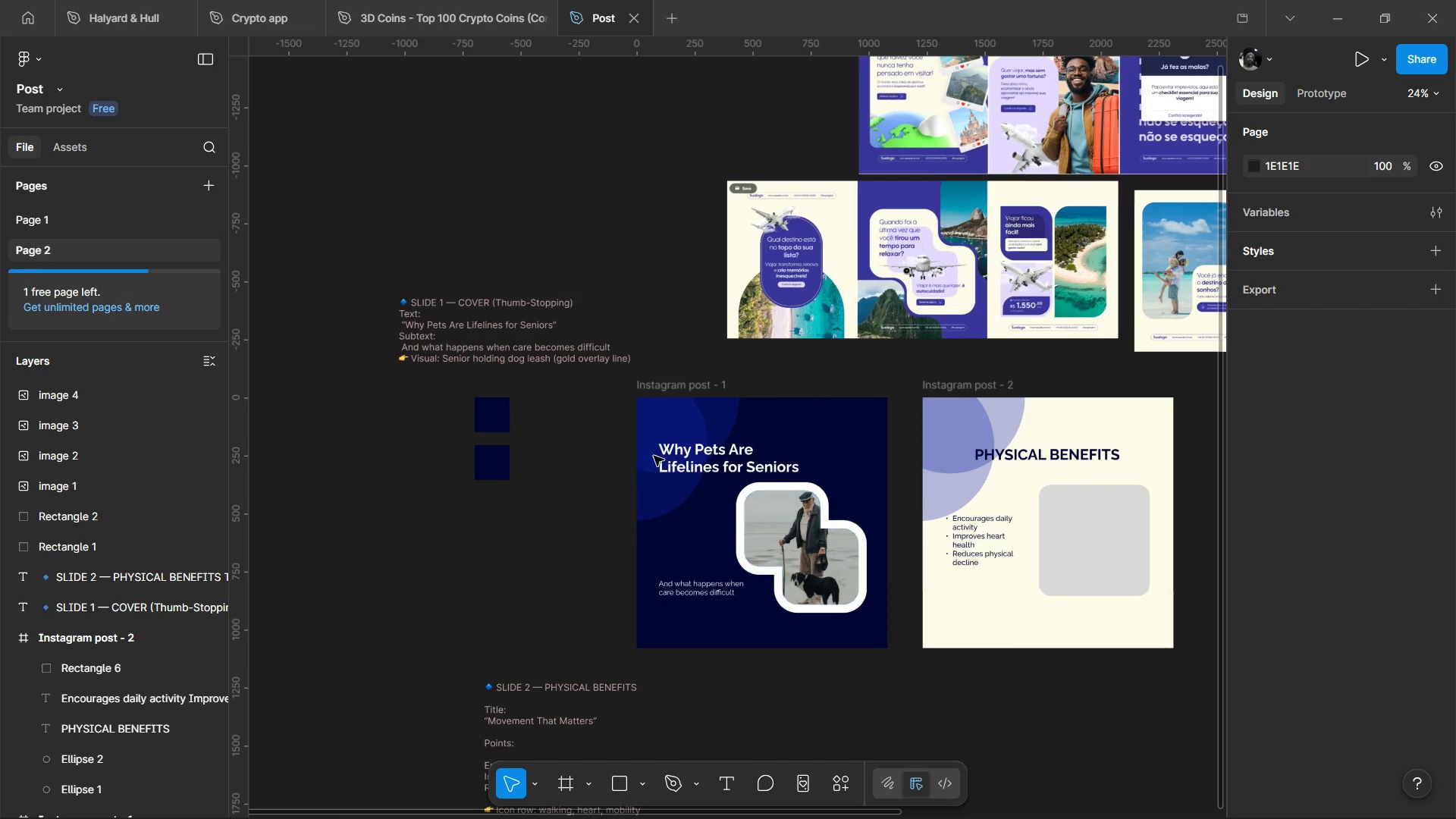 
hold_key(key=ControlLeft, duration=1.28)
scroll: coordinate [500, 413], scroll_direction: up, amount: 4.0
 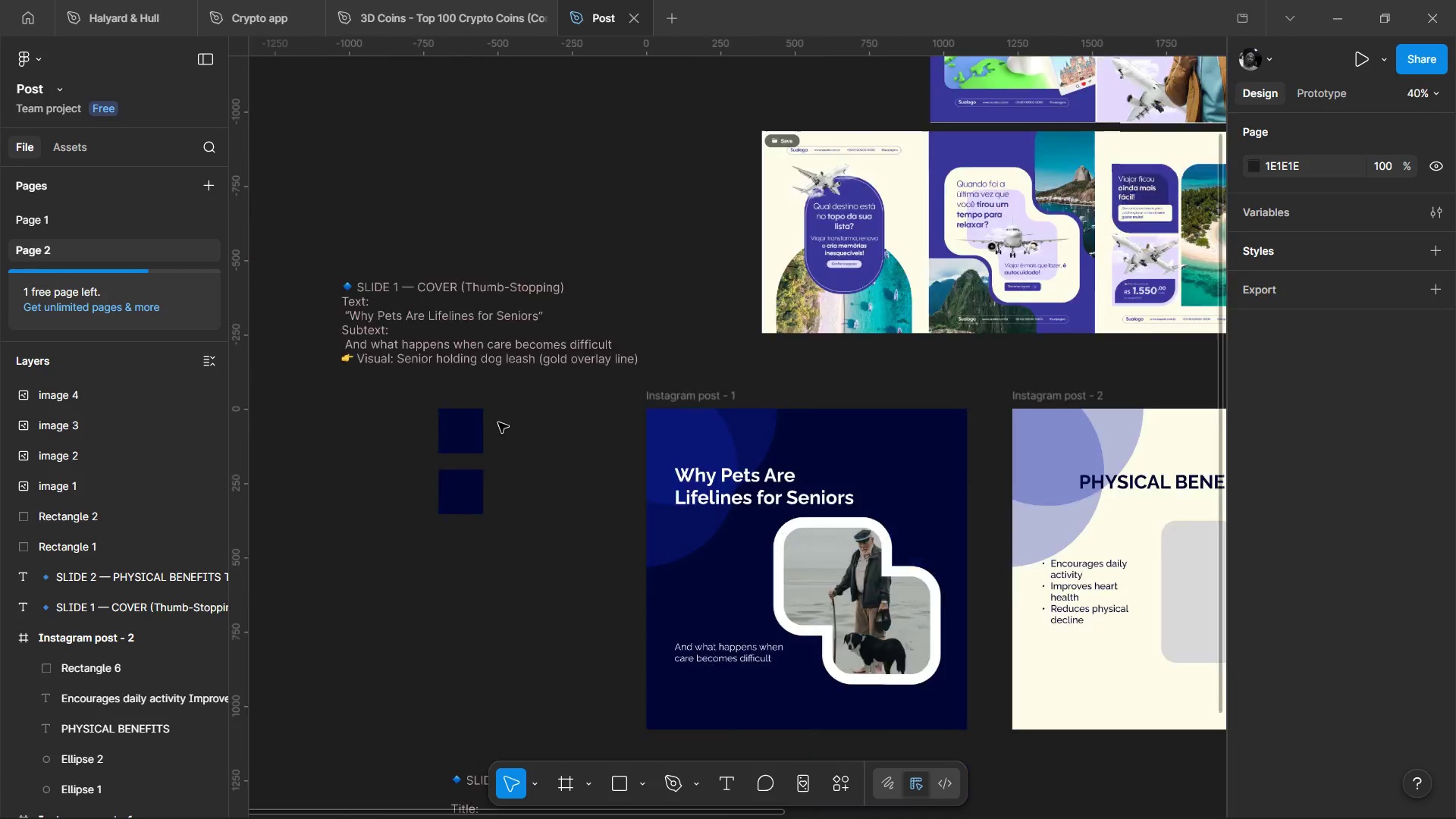 
scroll: coordinate [497, 421], scroll_direction: down, amount: 4.0
 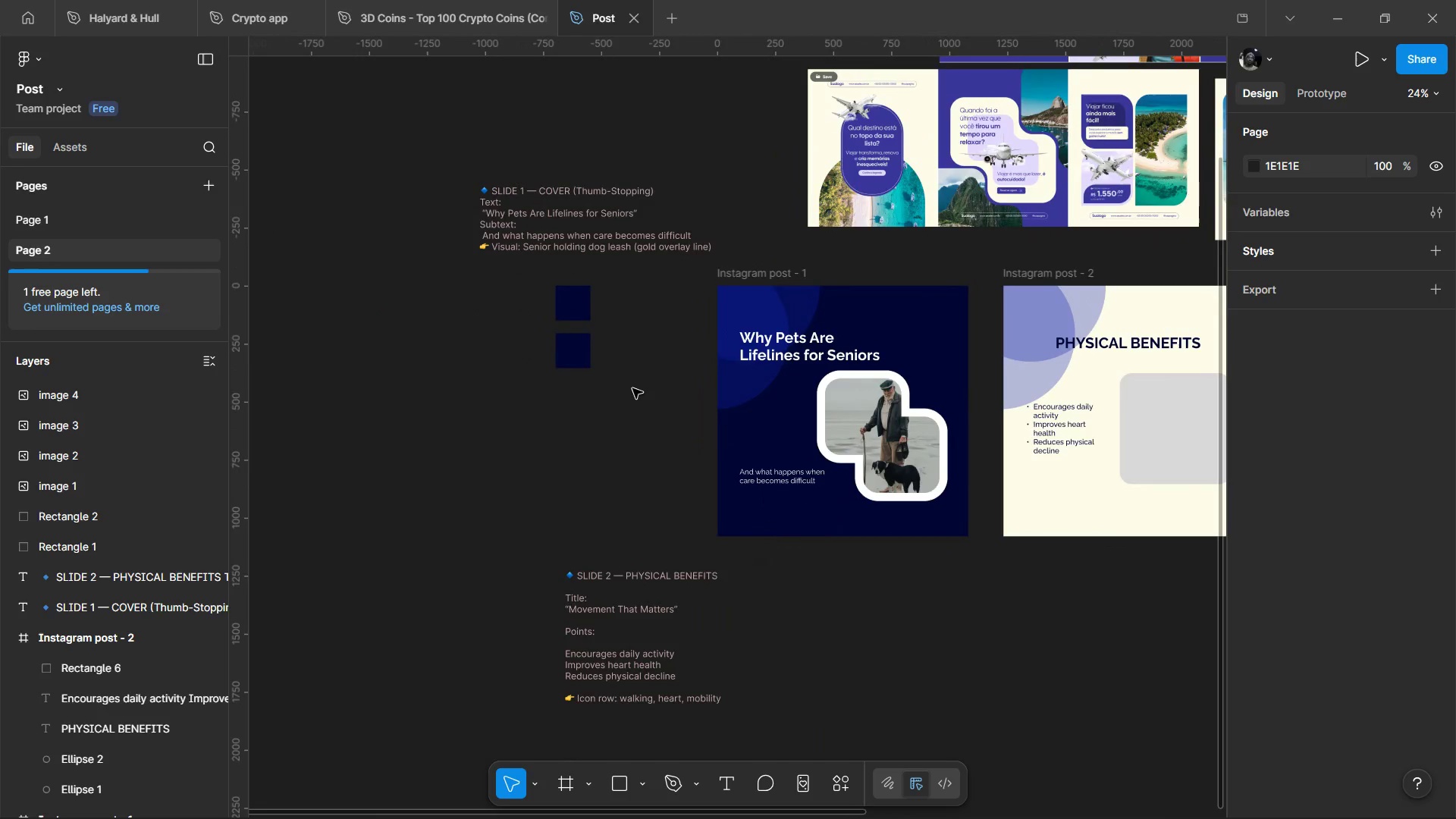 
wait(8.06)
 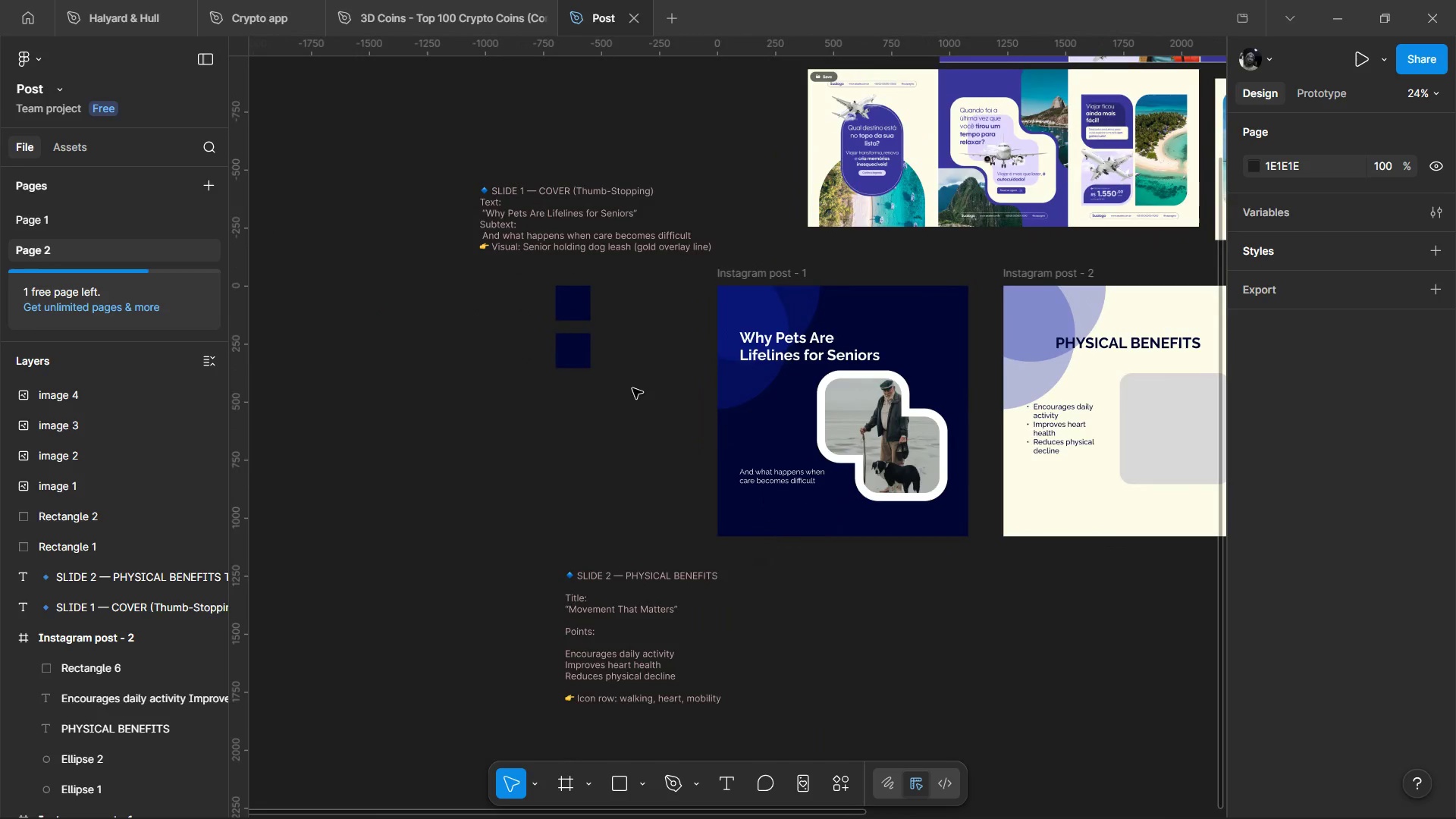 
hold_key(key=ControlLeft, duration=1.5)
scroll: coordinate [646, 623], scroll_direction: up, amount: 2.0
 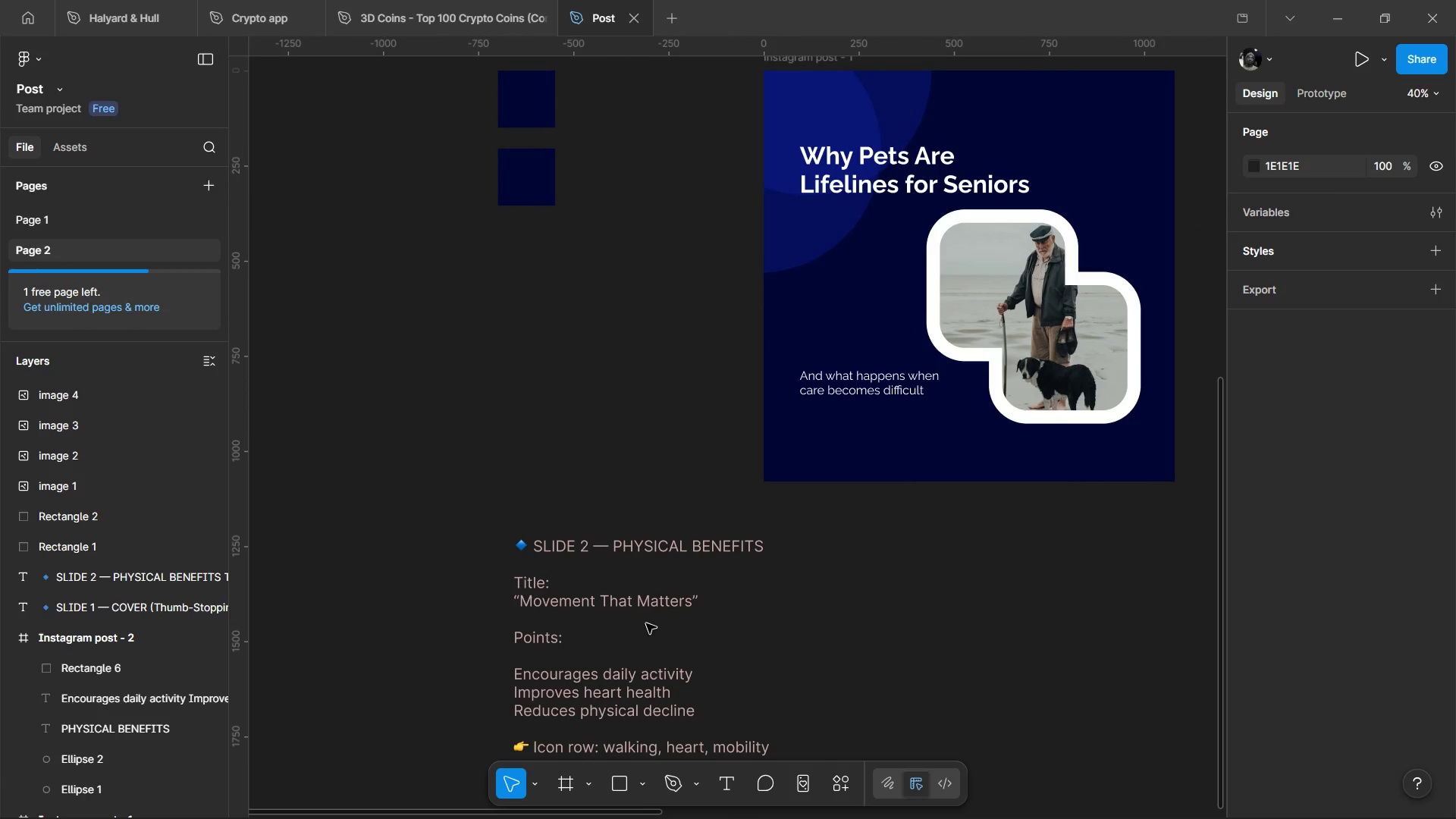 
key(Control+ControlLeft)
 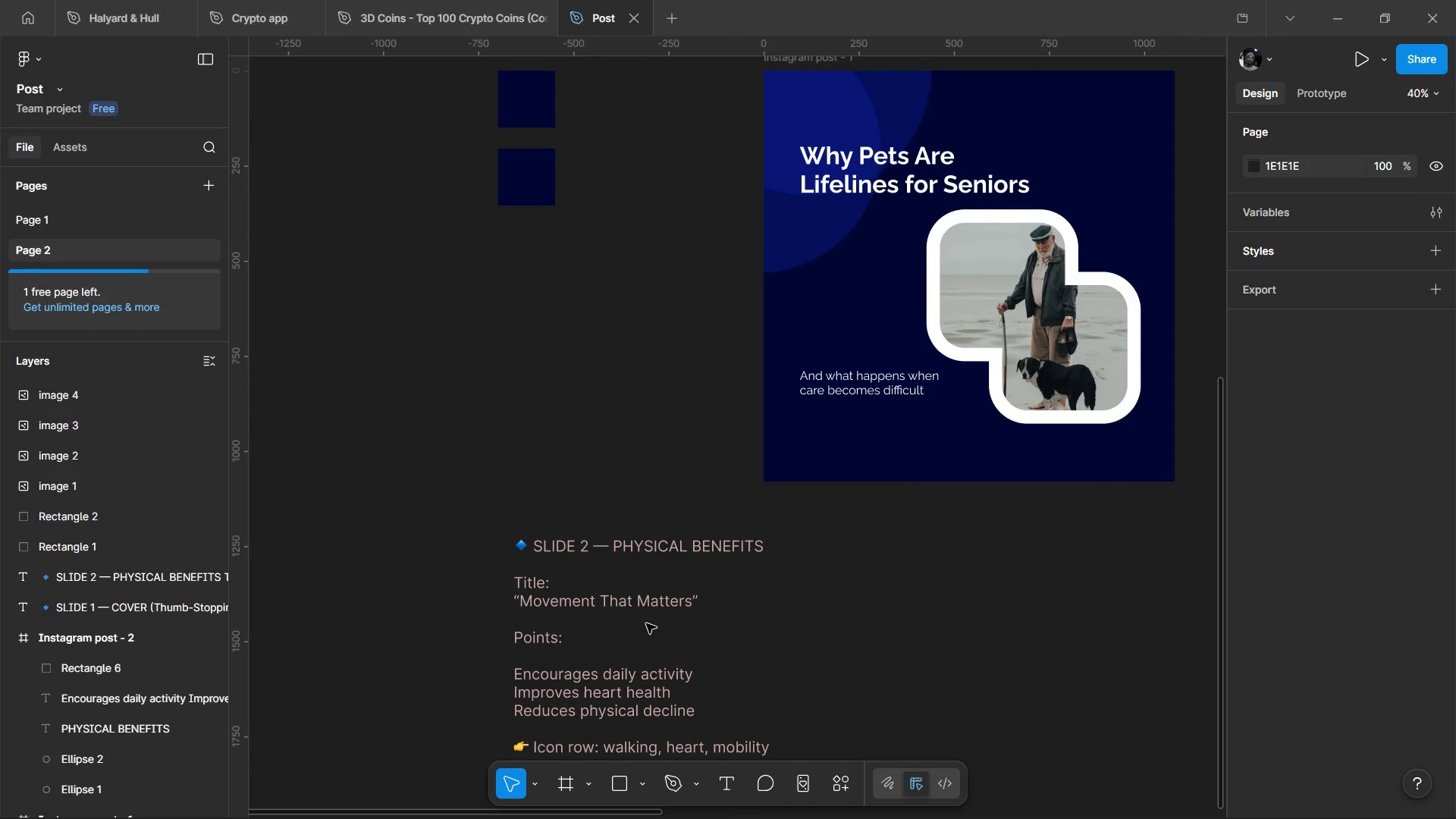 
key(Control+ControlLeft)
 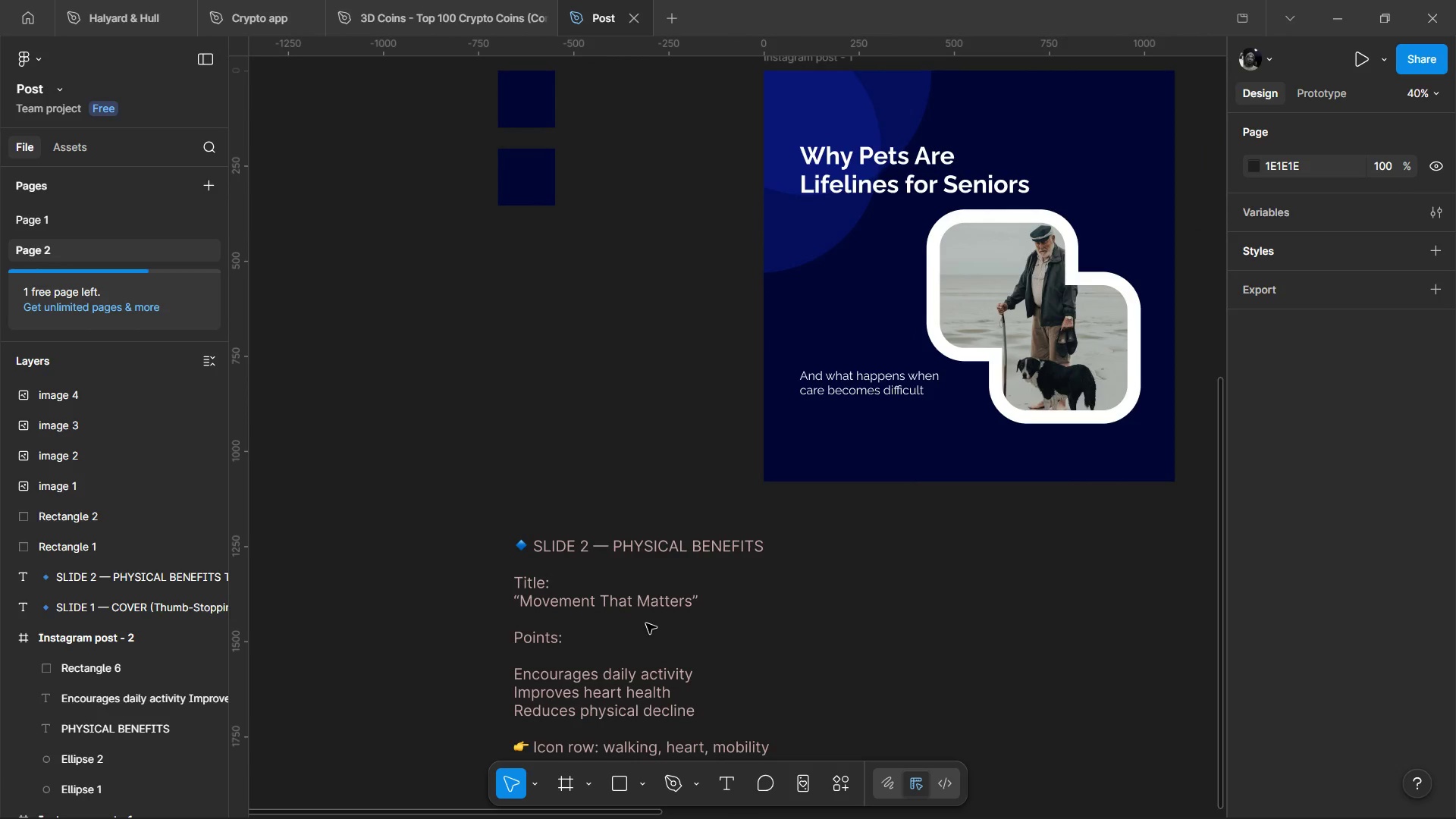 
key(Control+ControlLeft)
 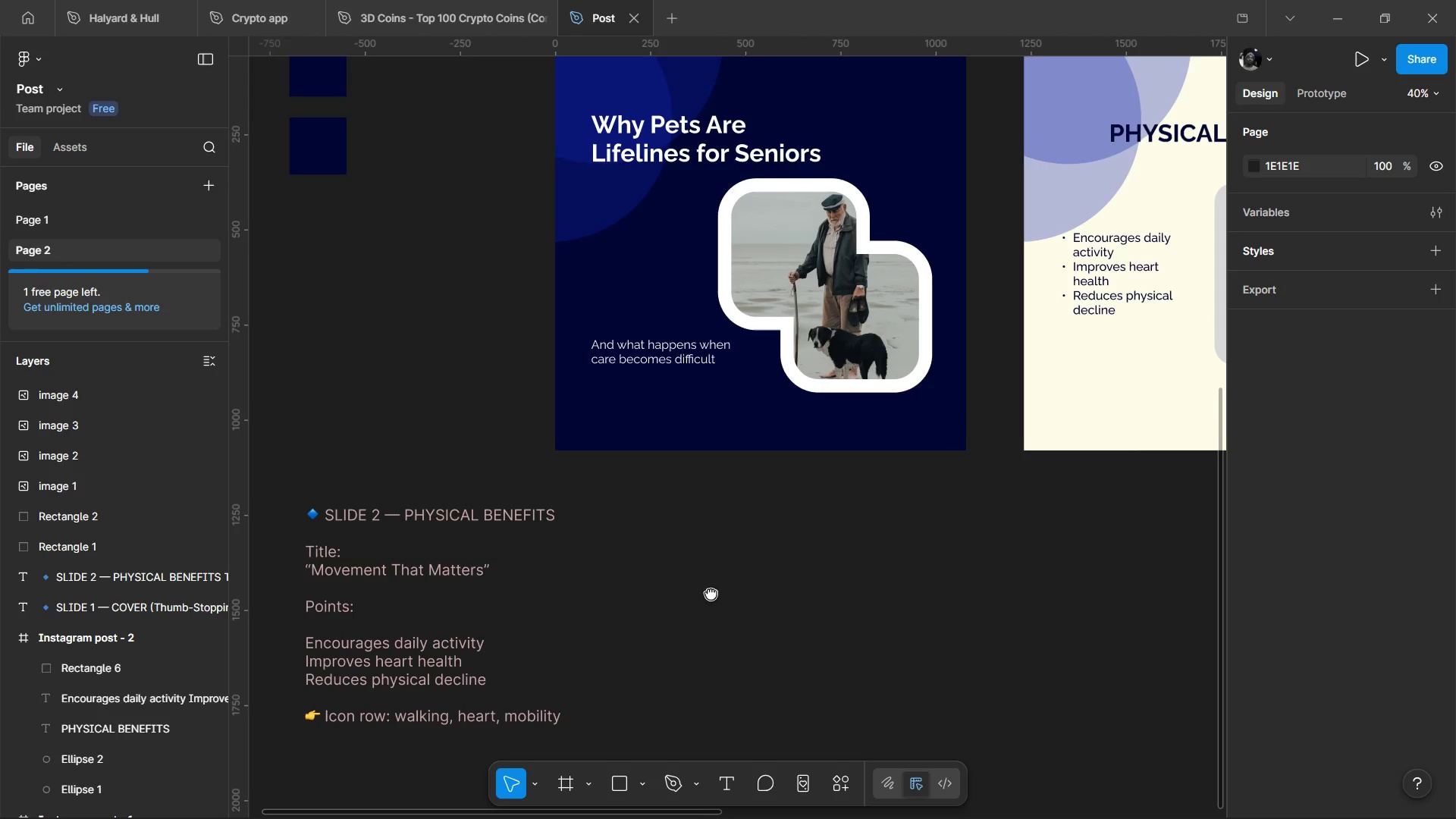 
hold_key(key=ControlLeft, duration=0.81)
scroll: coordinate [710, 592], scroll_direction: down, amount: 3.0
 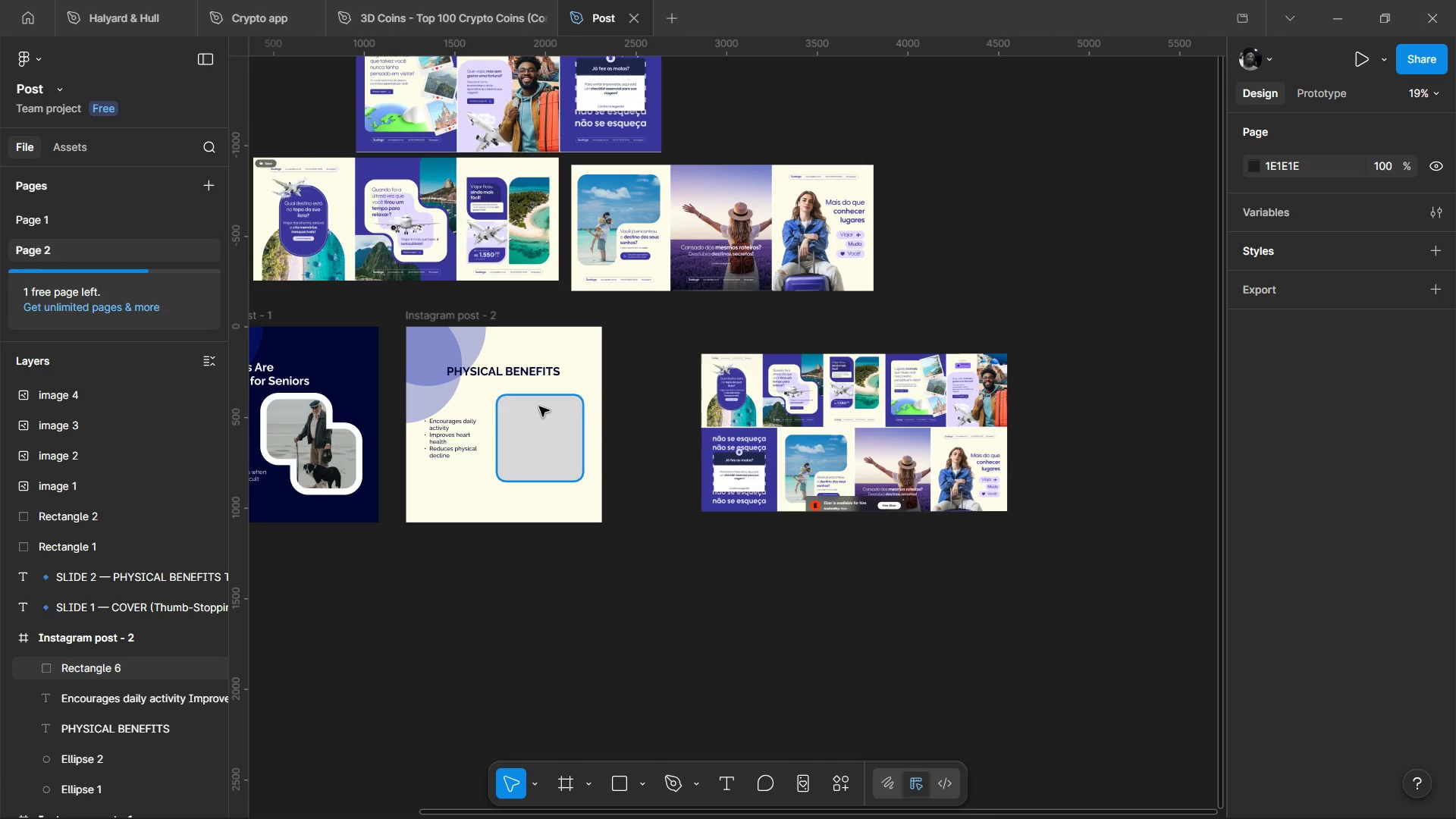 
hold_key(key=ControlLeft, duration=0.73)
scroll: coordinate [512, 447], scroll_direction: up, amount: 3.0
 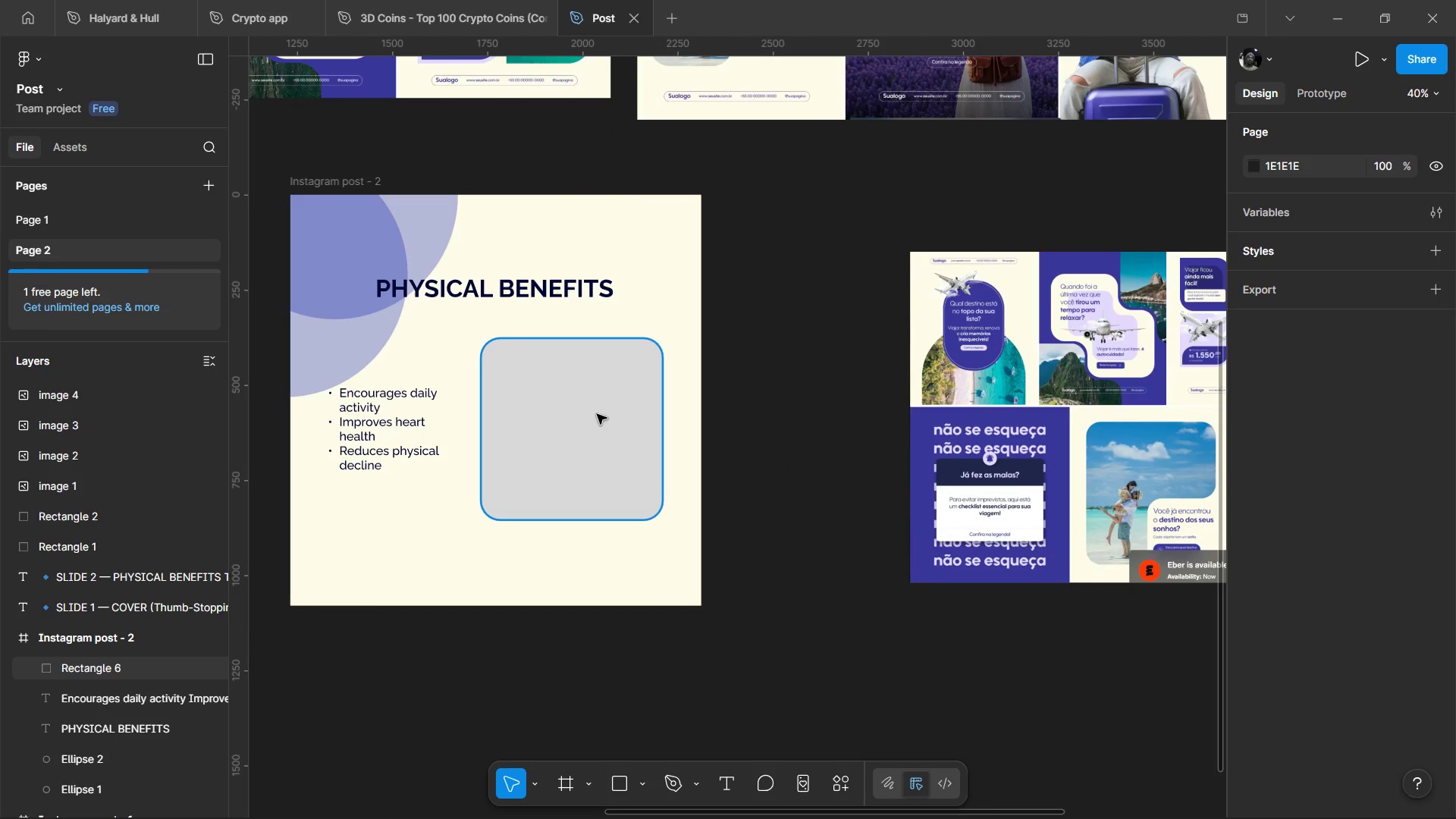 
left_click([597, 414])
 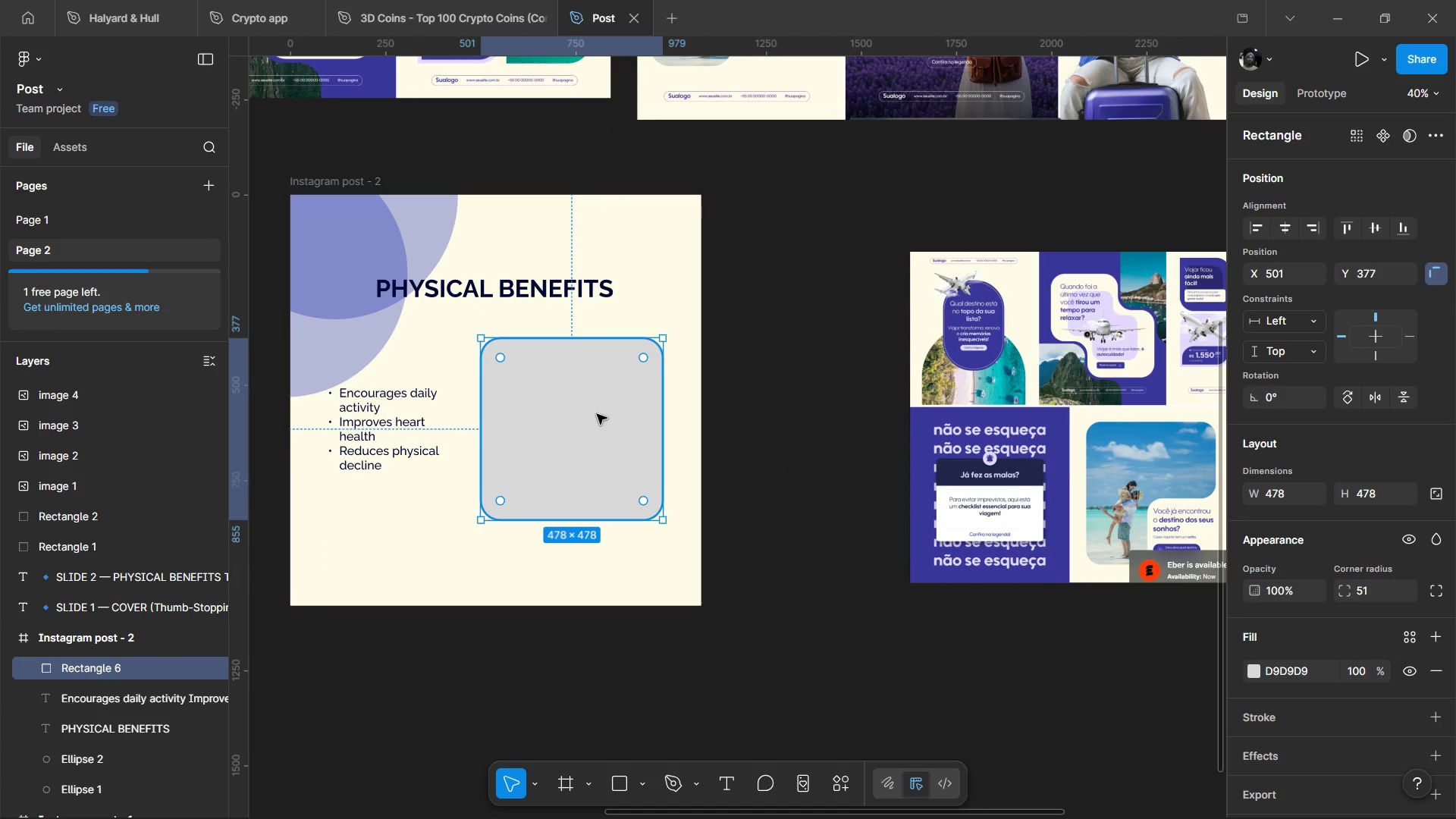 
right_click([597, 414])
 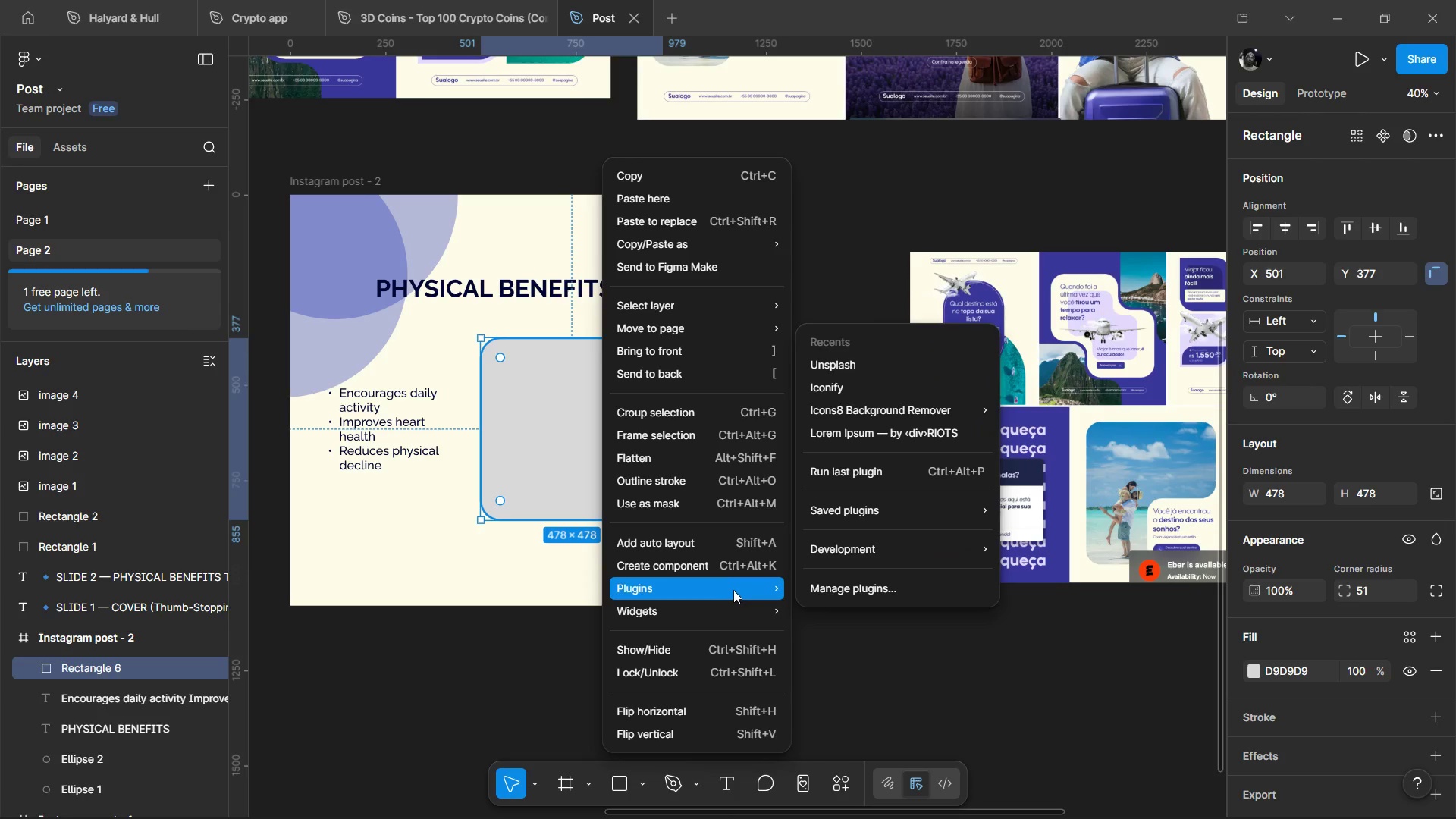 
wait(5.39)
 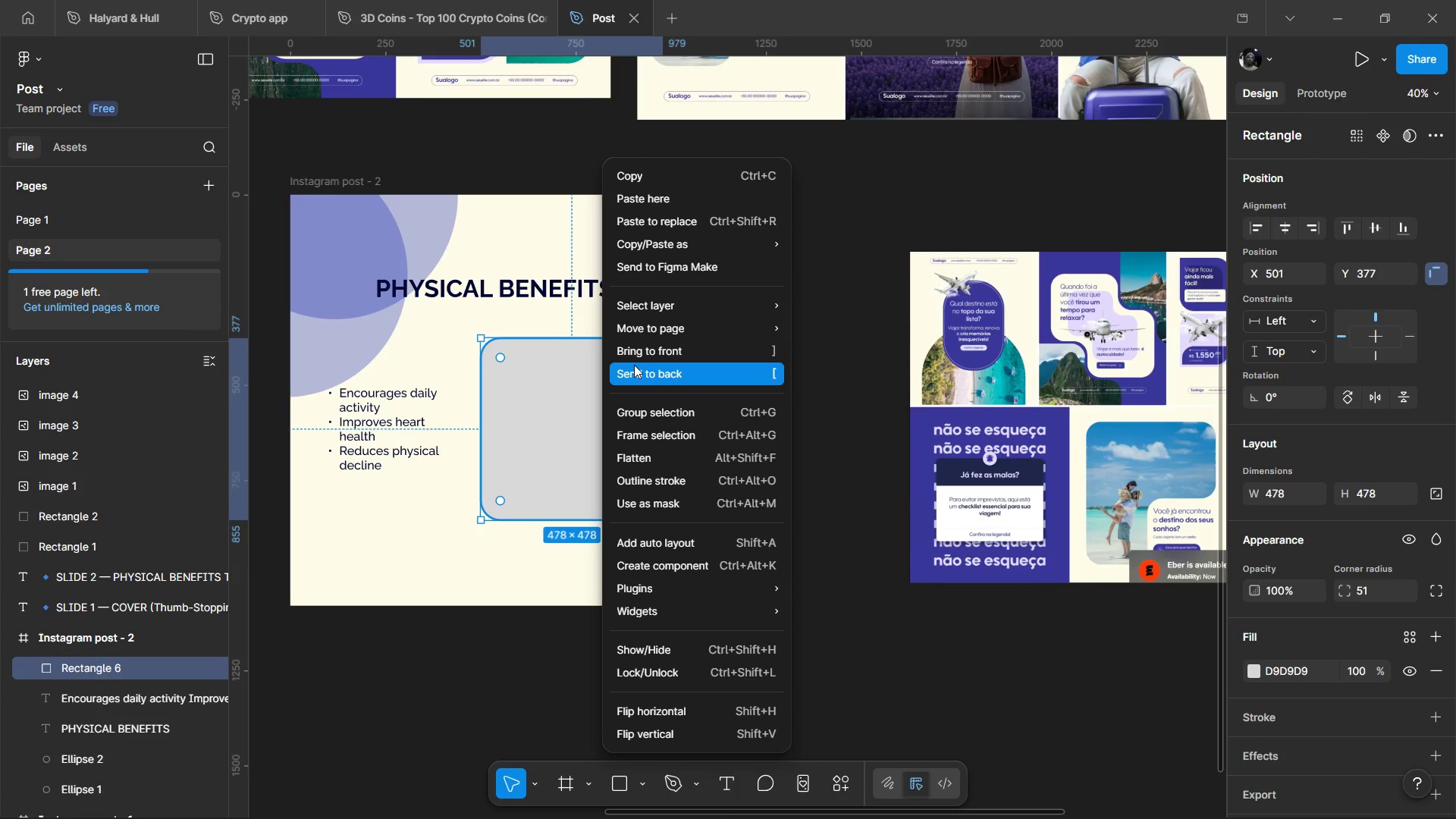 
left_click([907, 367])
 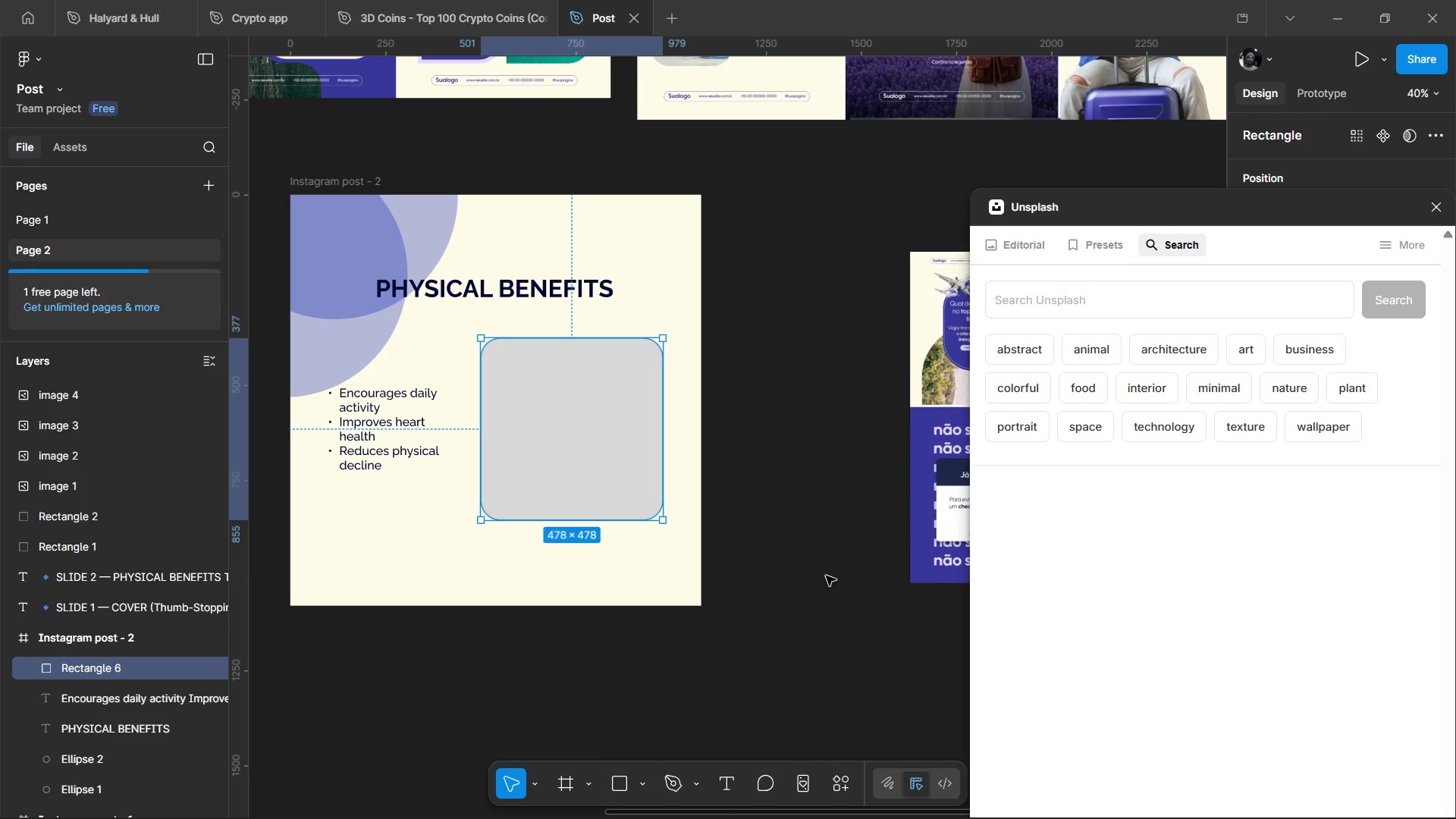 
wait(7.41)
 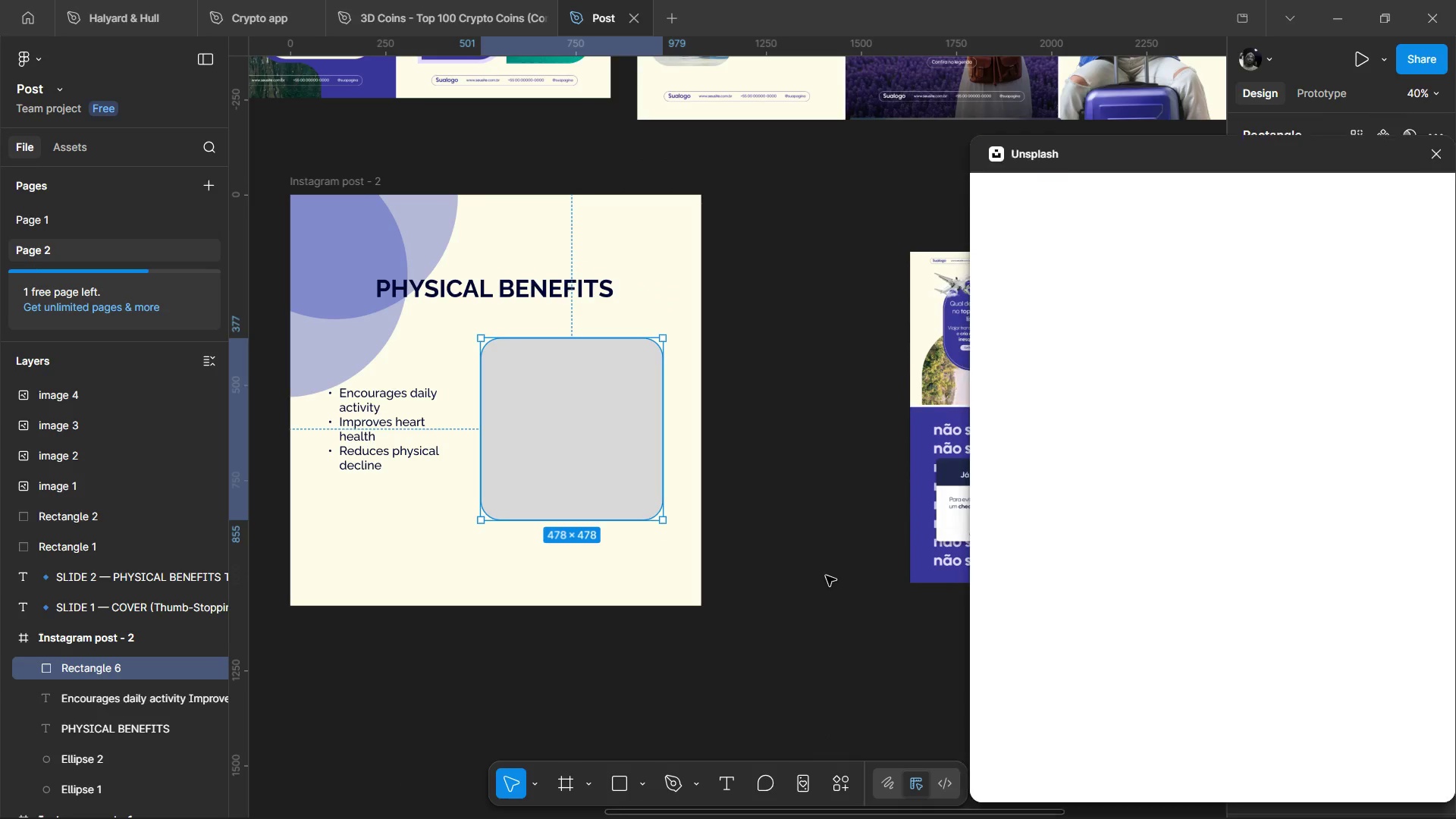 
left_click([1022, 294])
 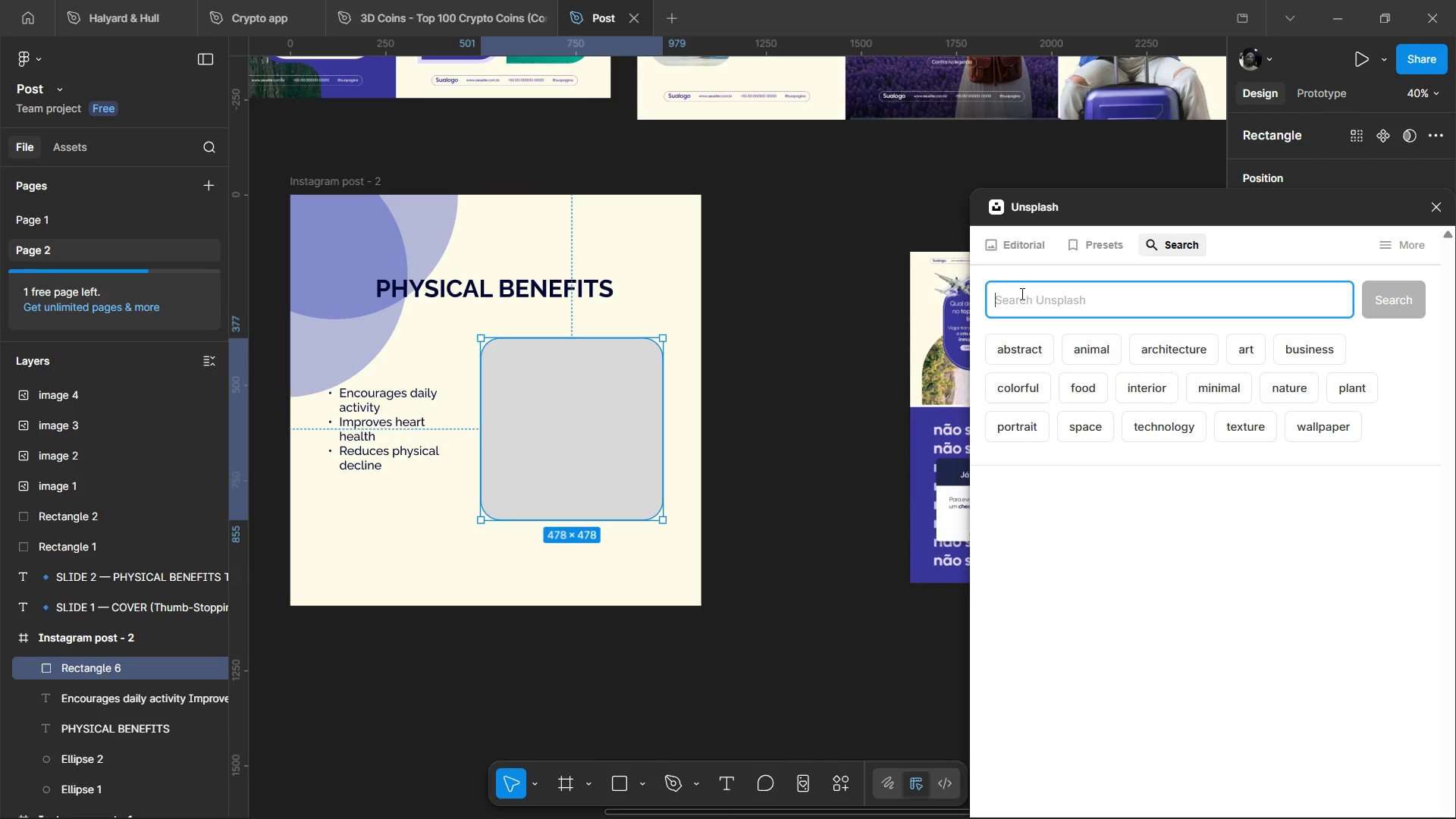 
type(HEA)
 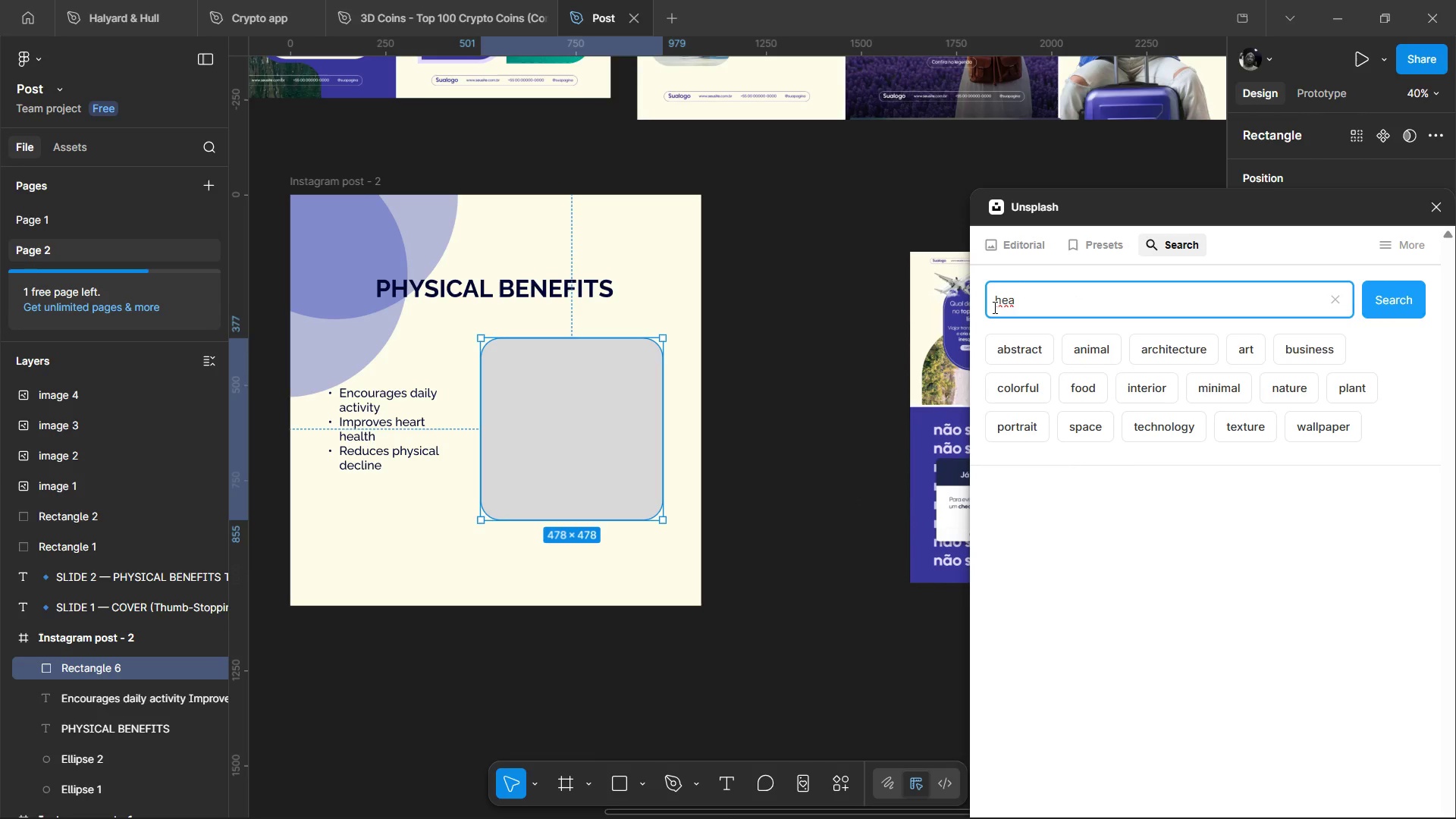 
type(LTH)
 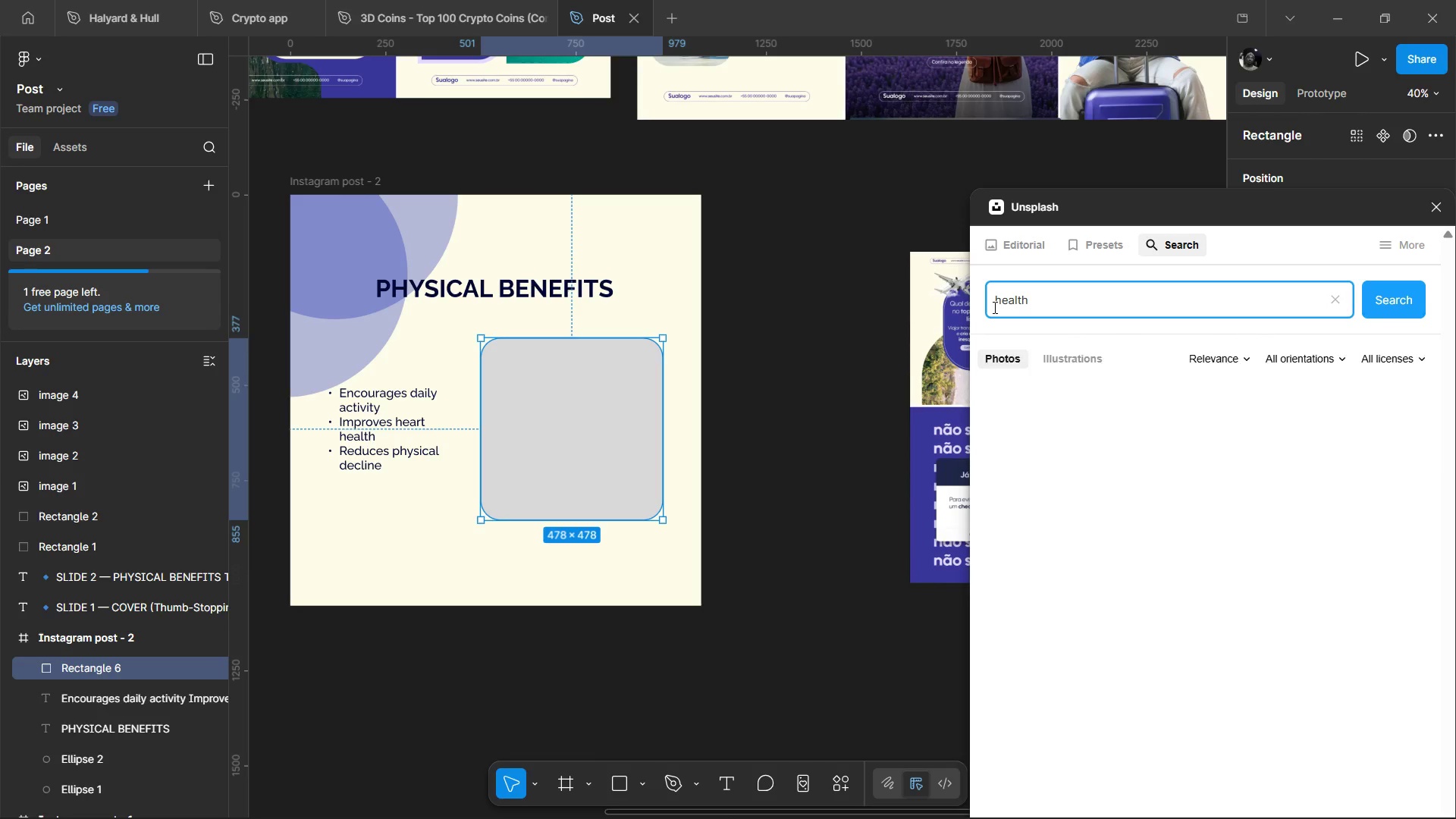 
key(Enter)
 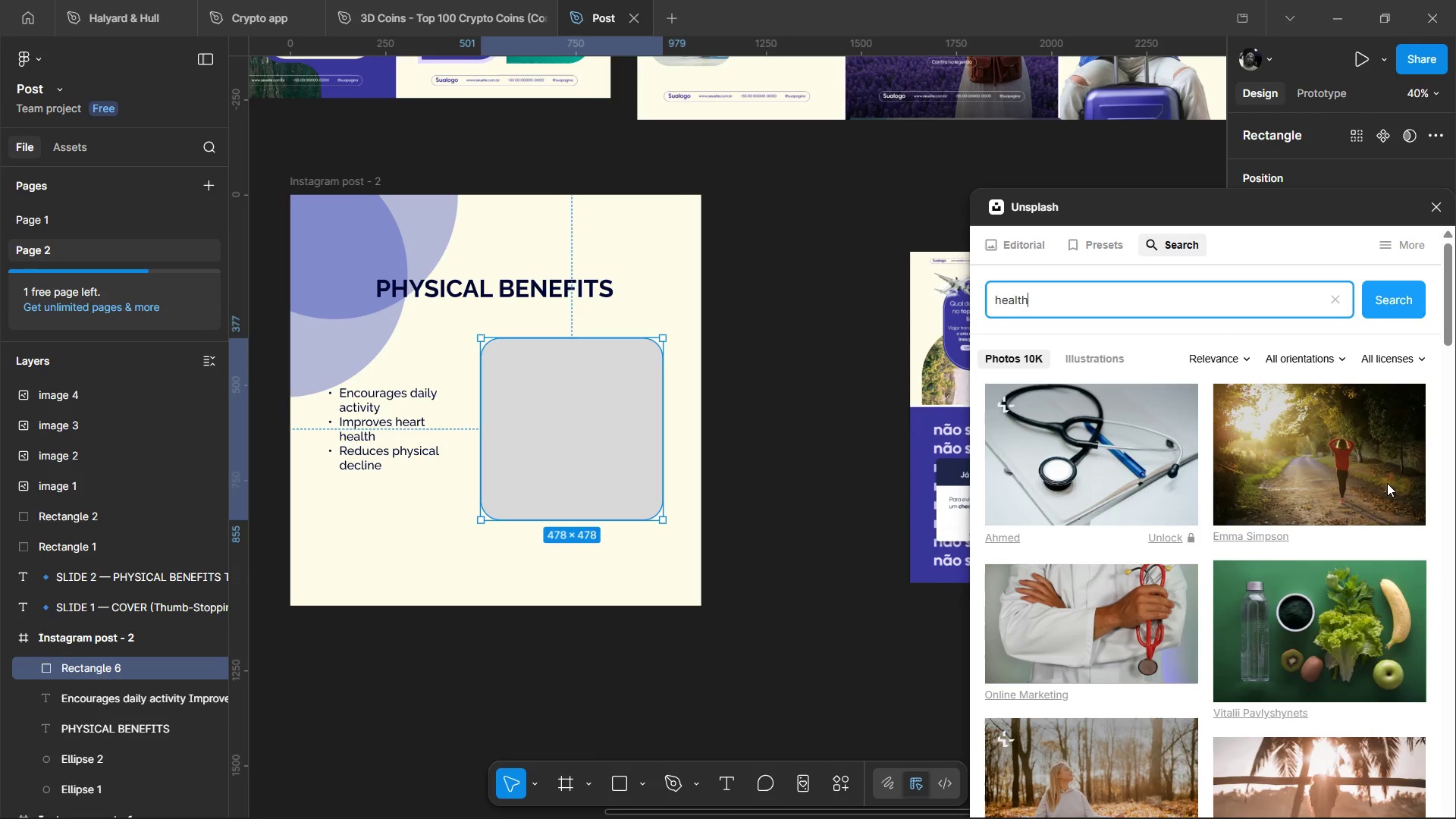 
scroll: coordinate [1146, 430], scroll_direction: down, amount: 7.0
 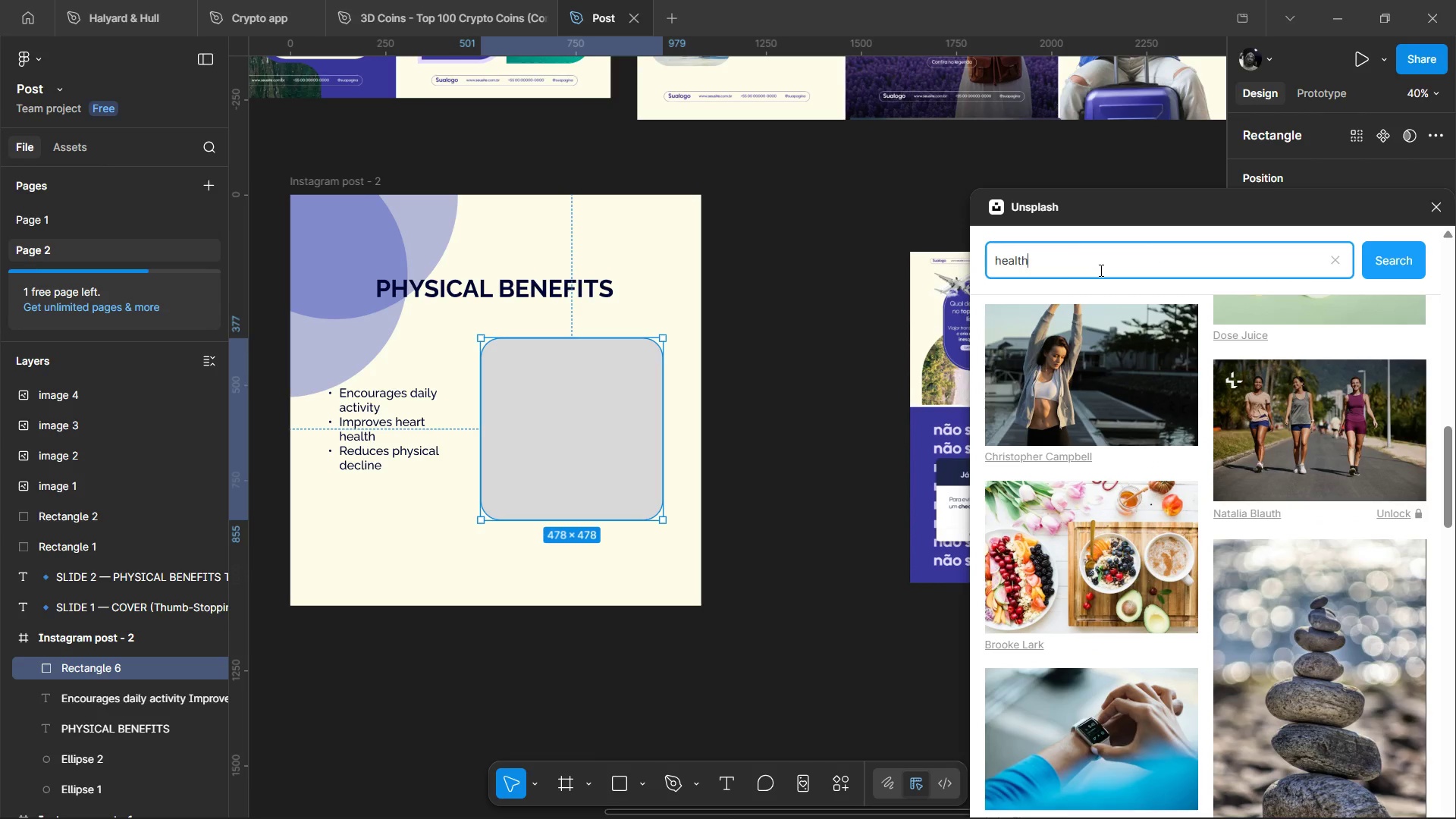 
double_click([1100, 270])
 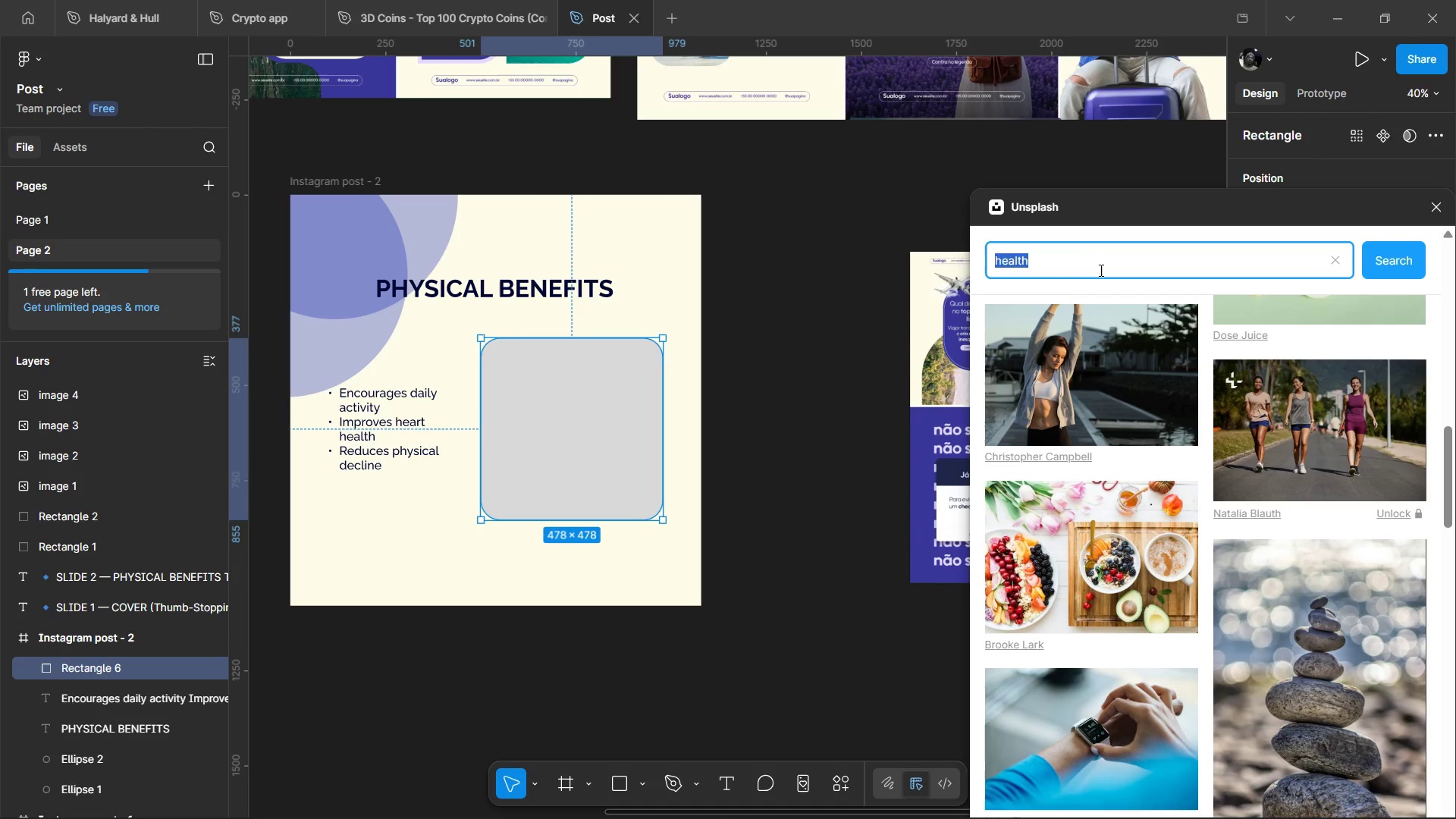 
type(HEARTH)
 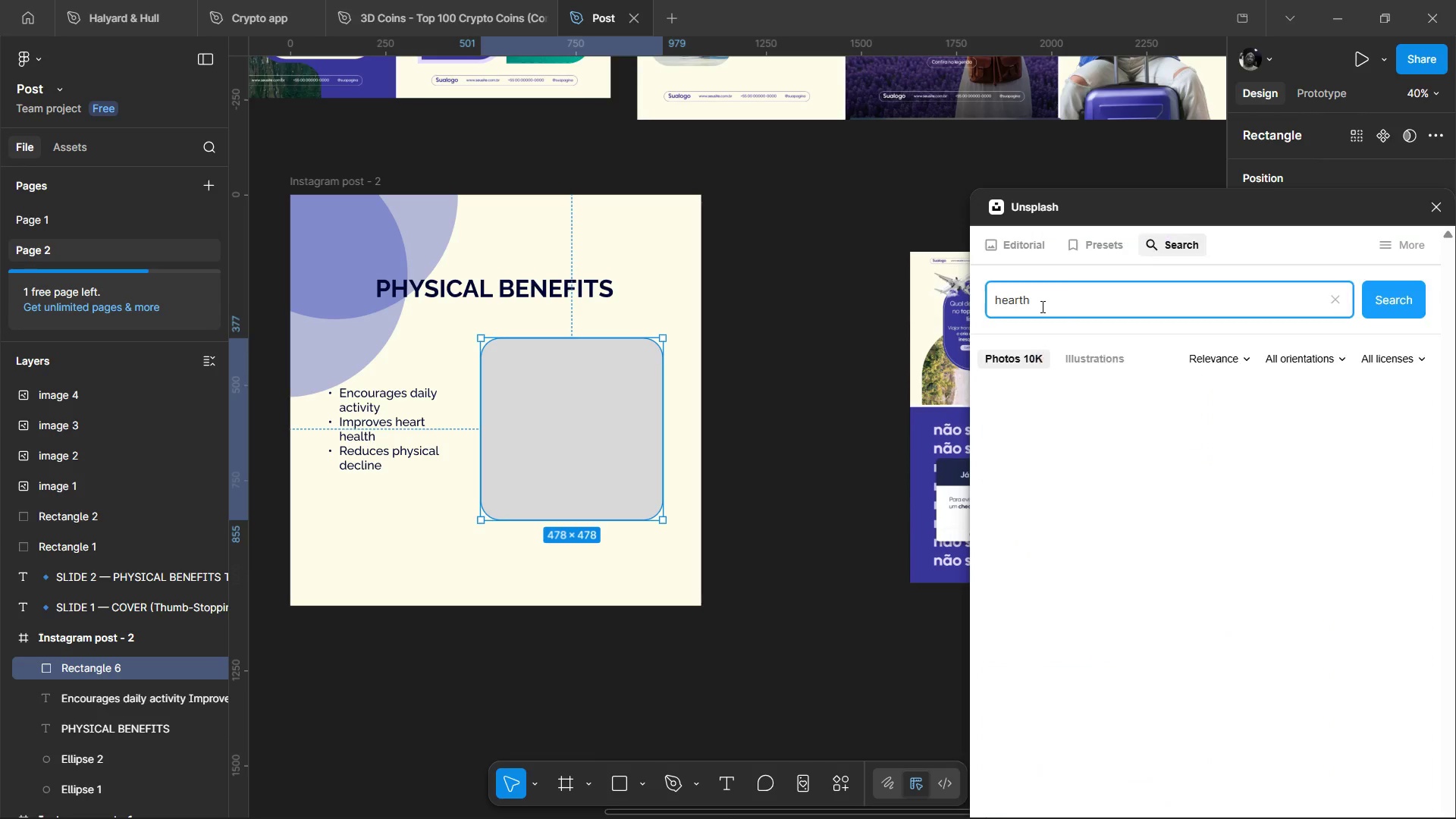 
key(Enter)
 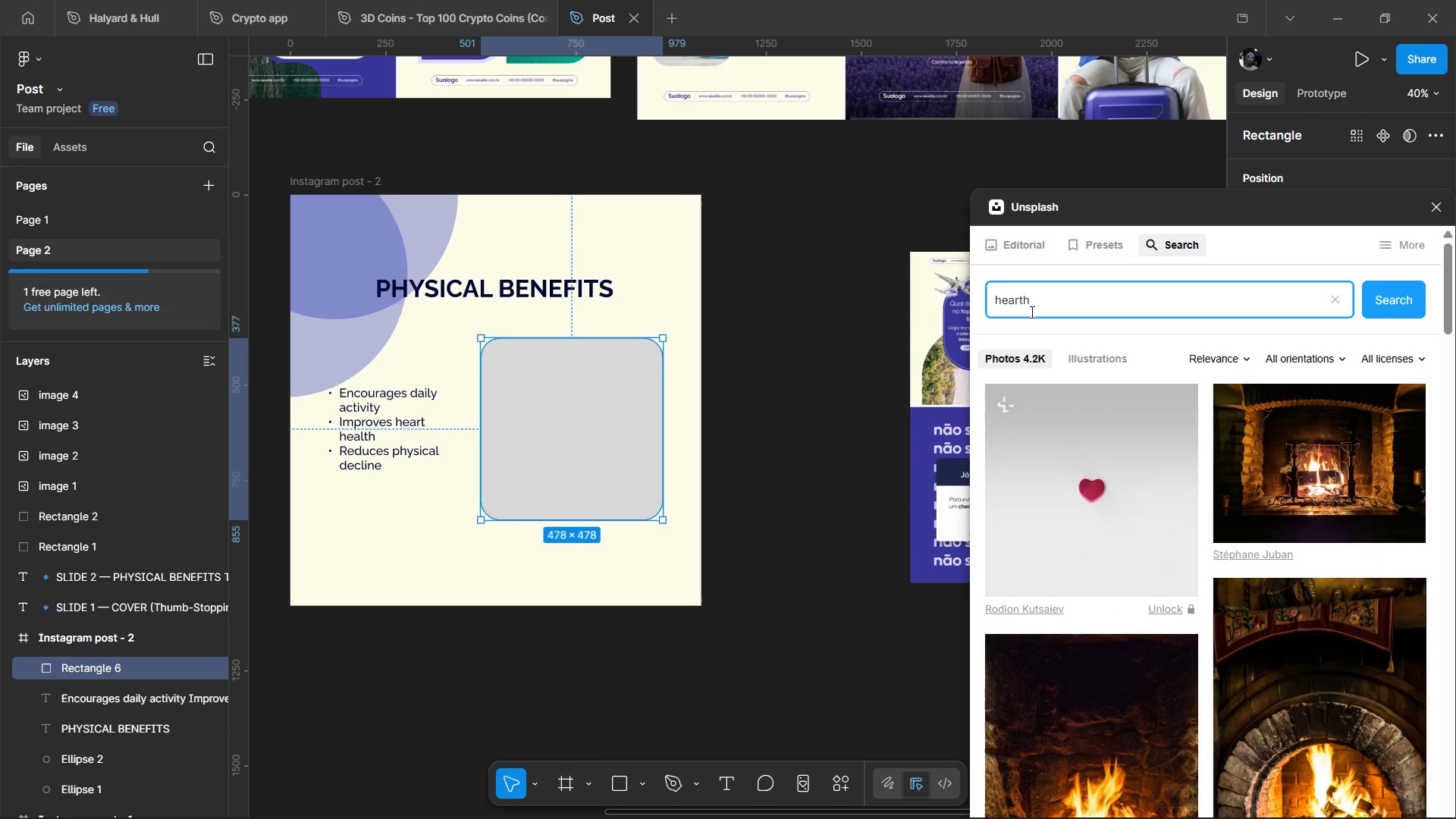 
wait(5.19)
 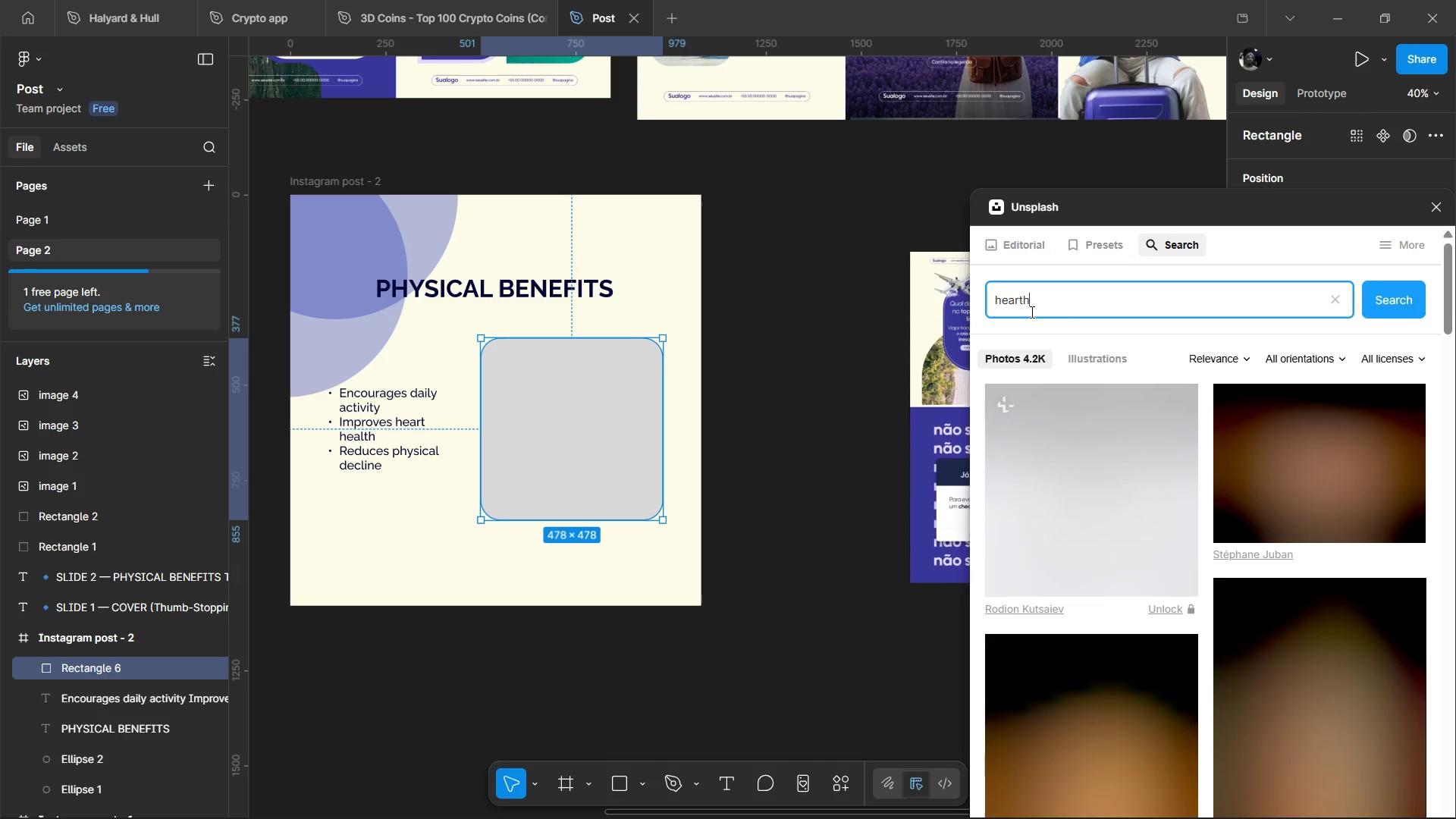 
scroll: coordinate [1185, 505], scroll_direction: down, amount: 8.0
 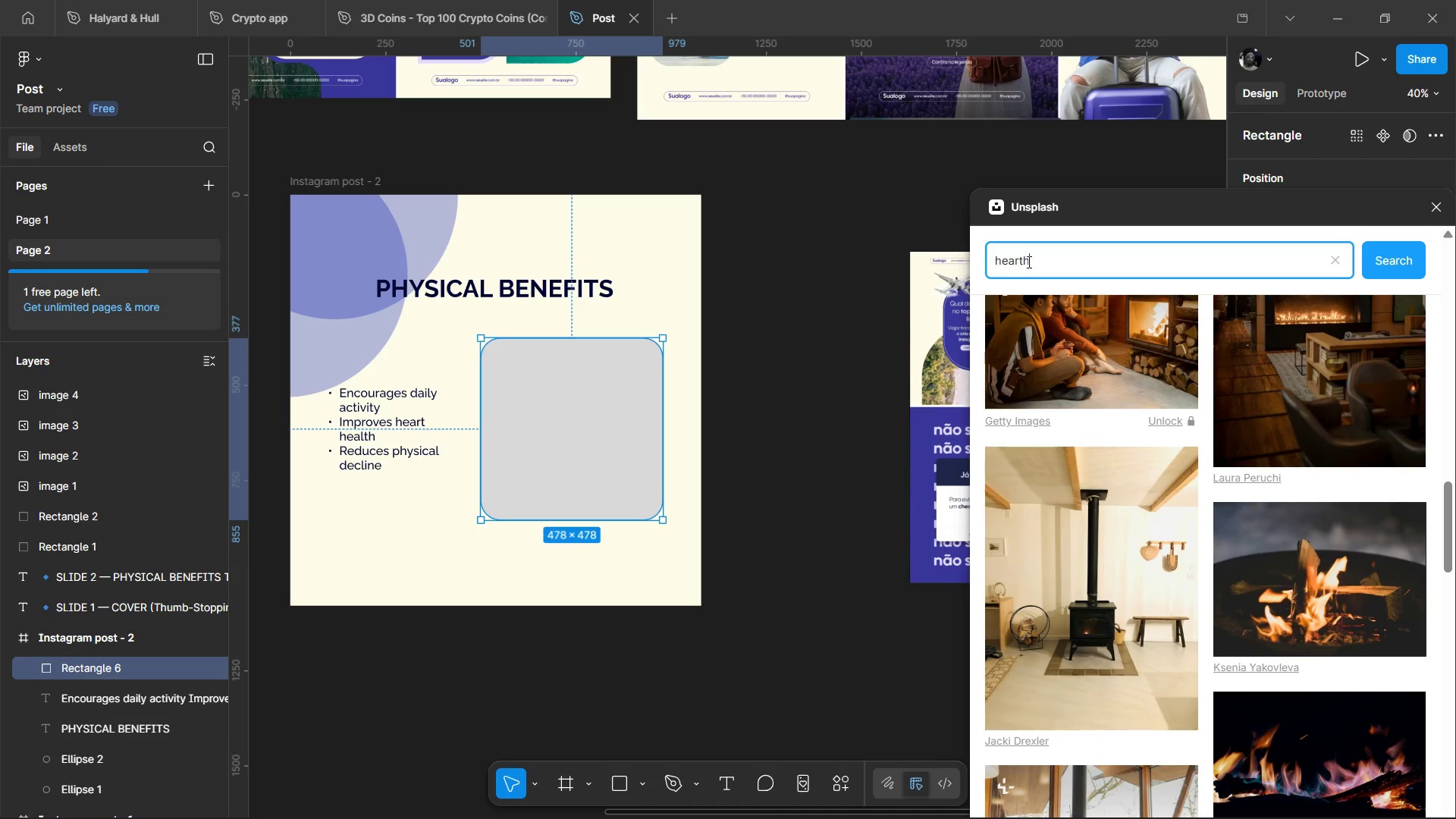 
double_click([1021, 264])
 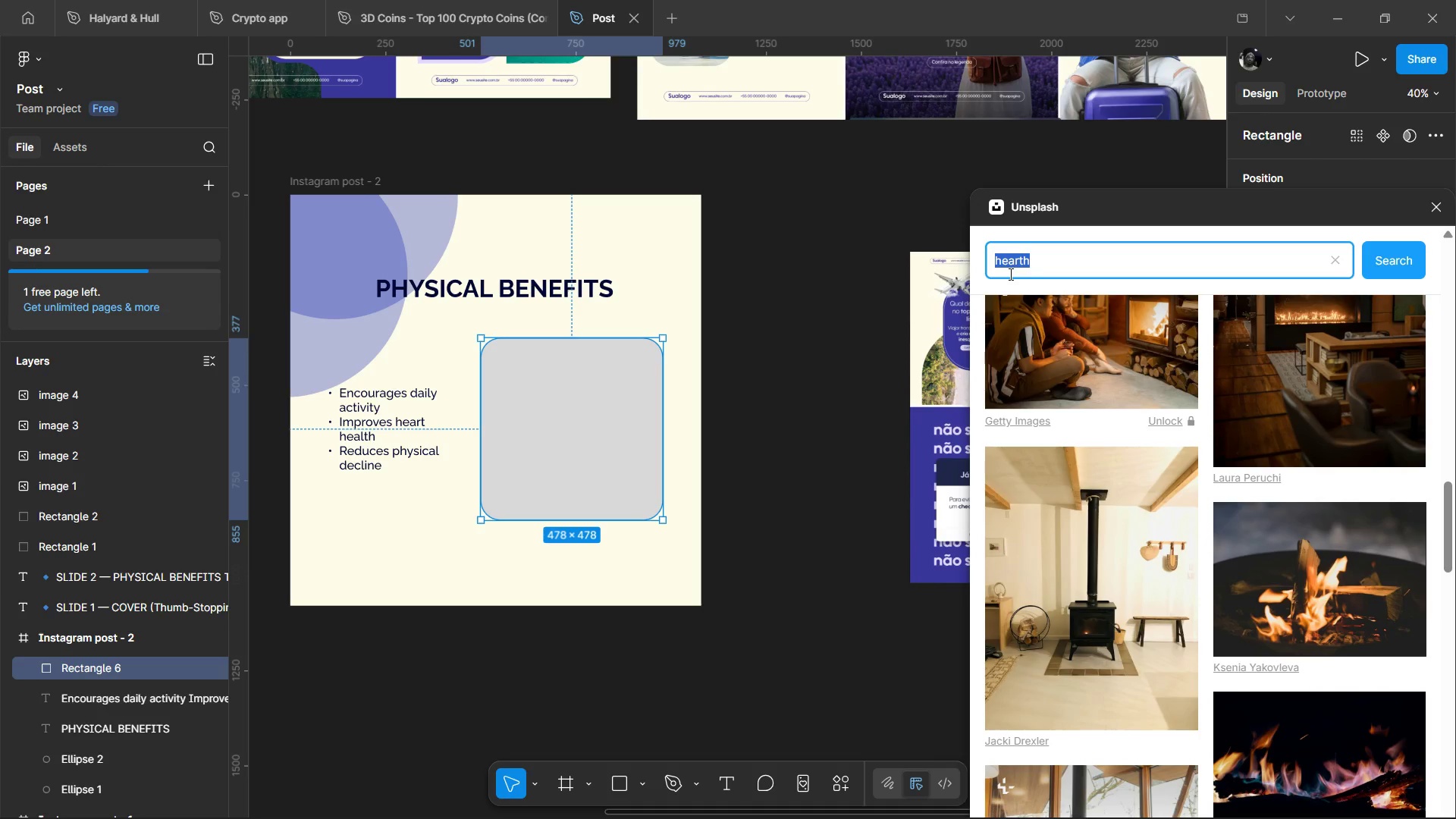 
type(HEART)
 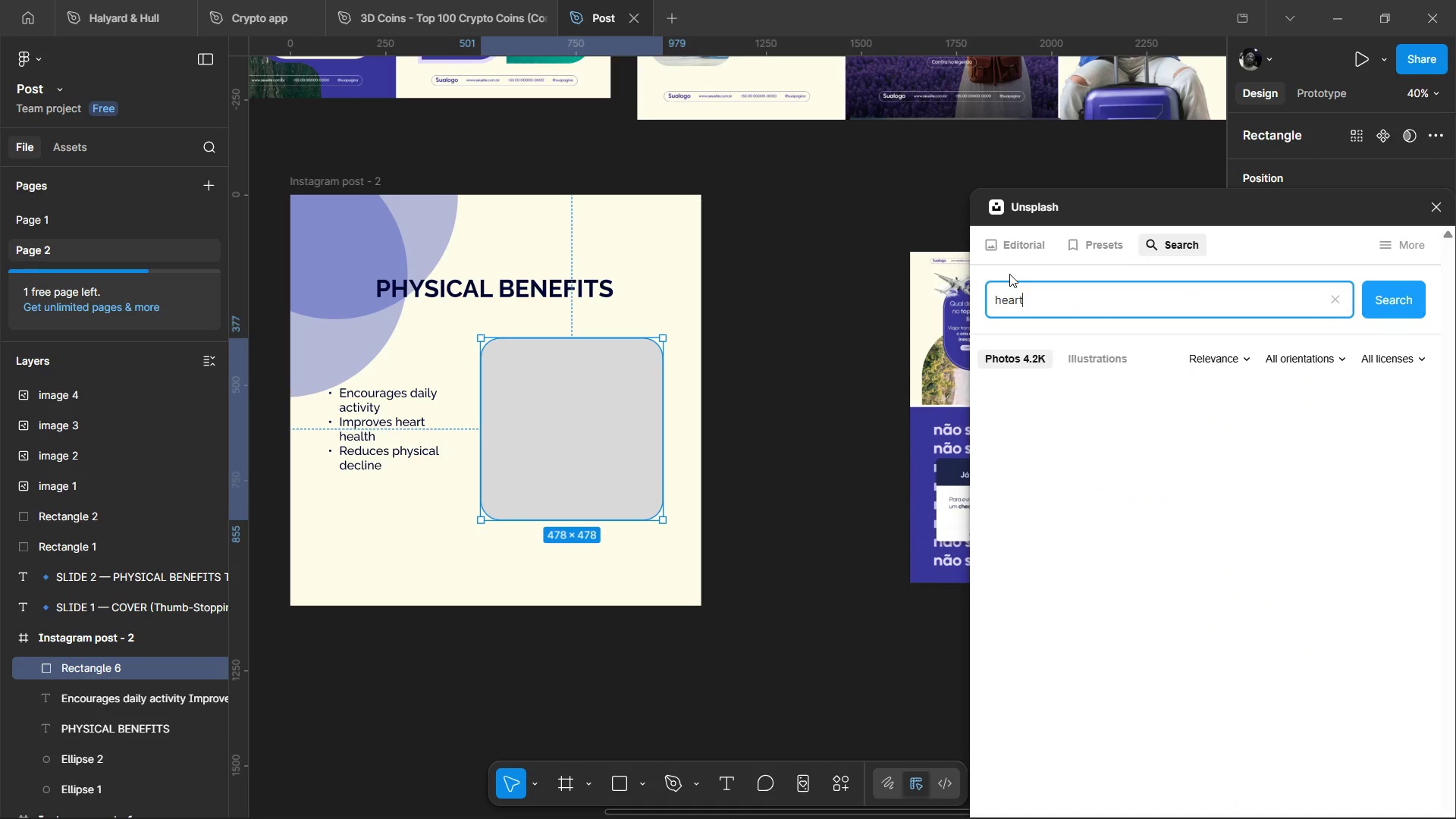 
key(Enter)
 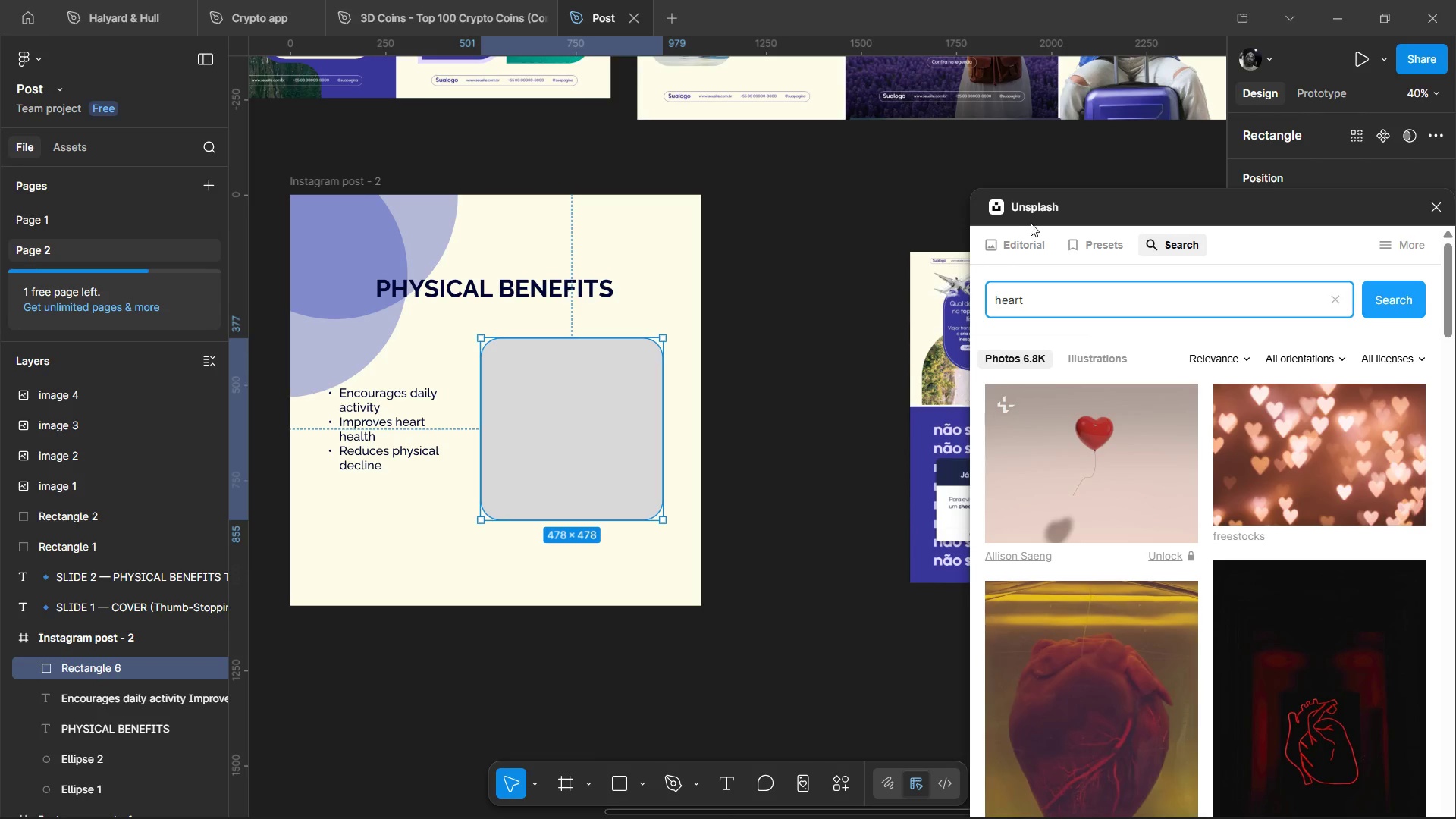 
scroll: coordinate [1151, 467], scroll_direction: down, amount: 9.0
 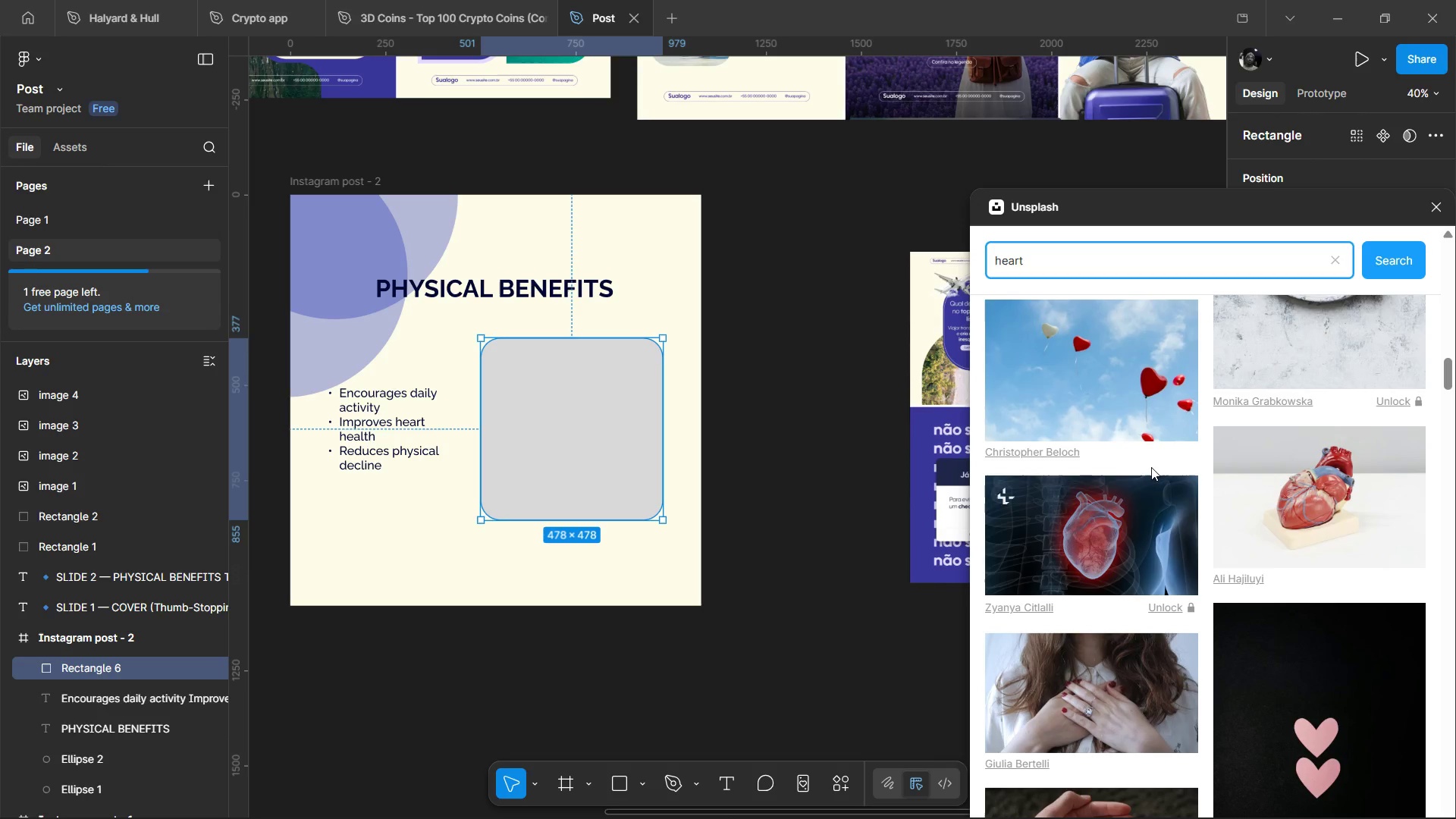 
scroll: coordinate [1147, 466], scroll_direction: up, amount: 26.0
 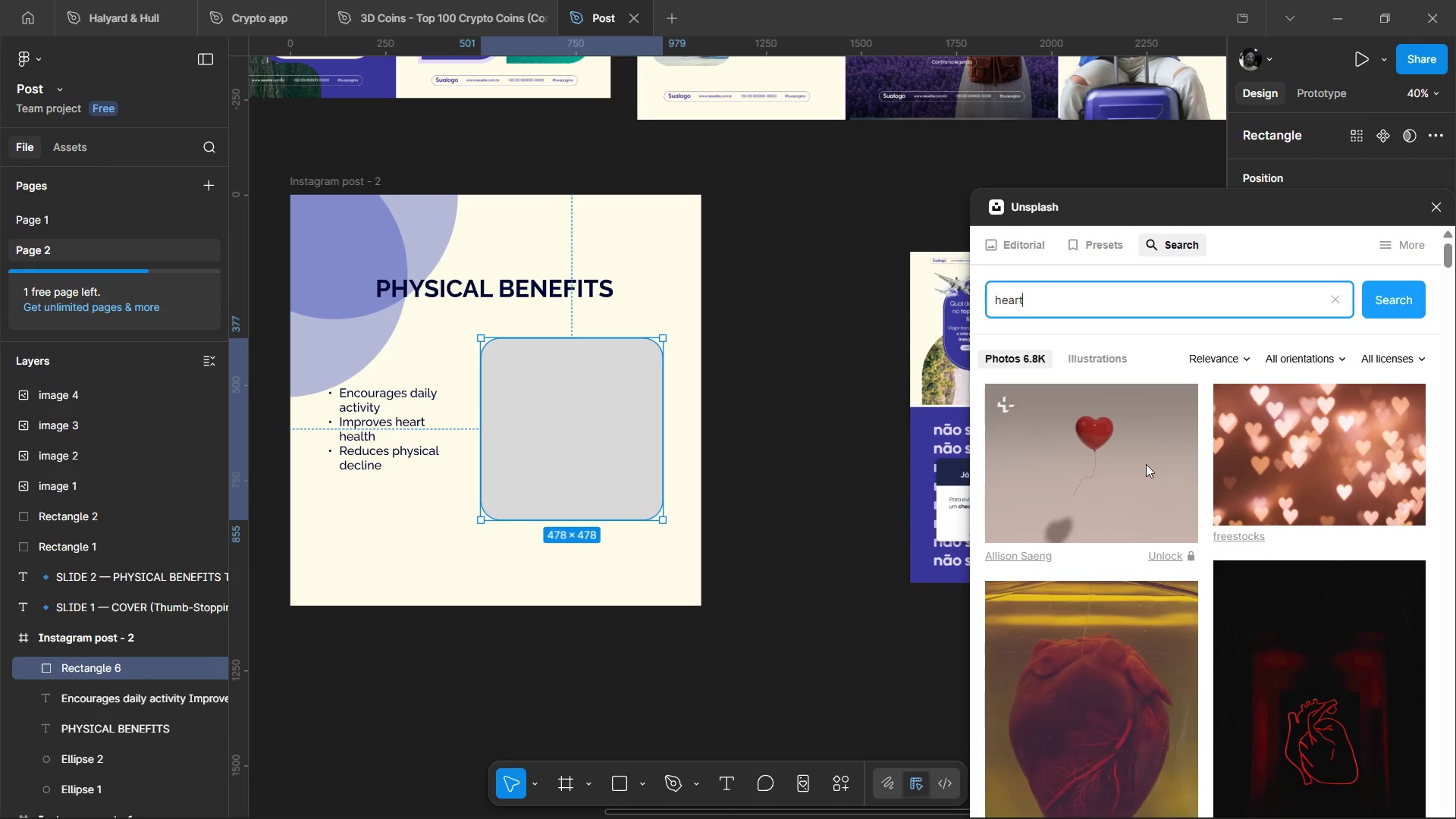 
scroll: coordinate [1146, 464], scroll_direction: down, amount: 2.0
 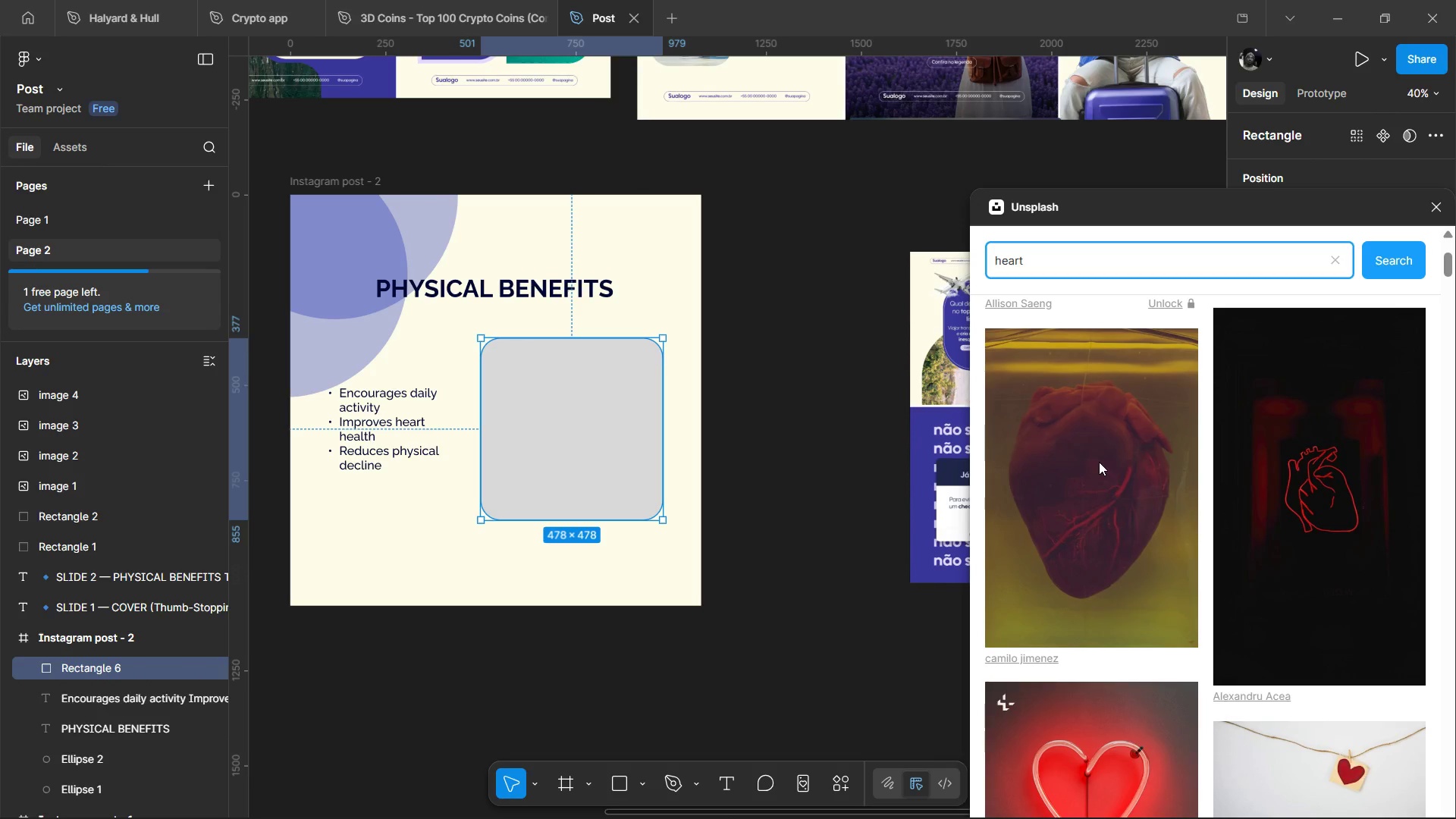 
left_click([1100, 461])
 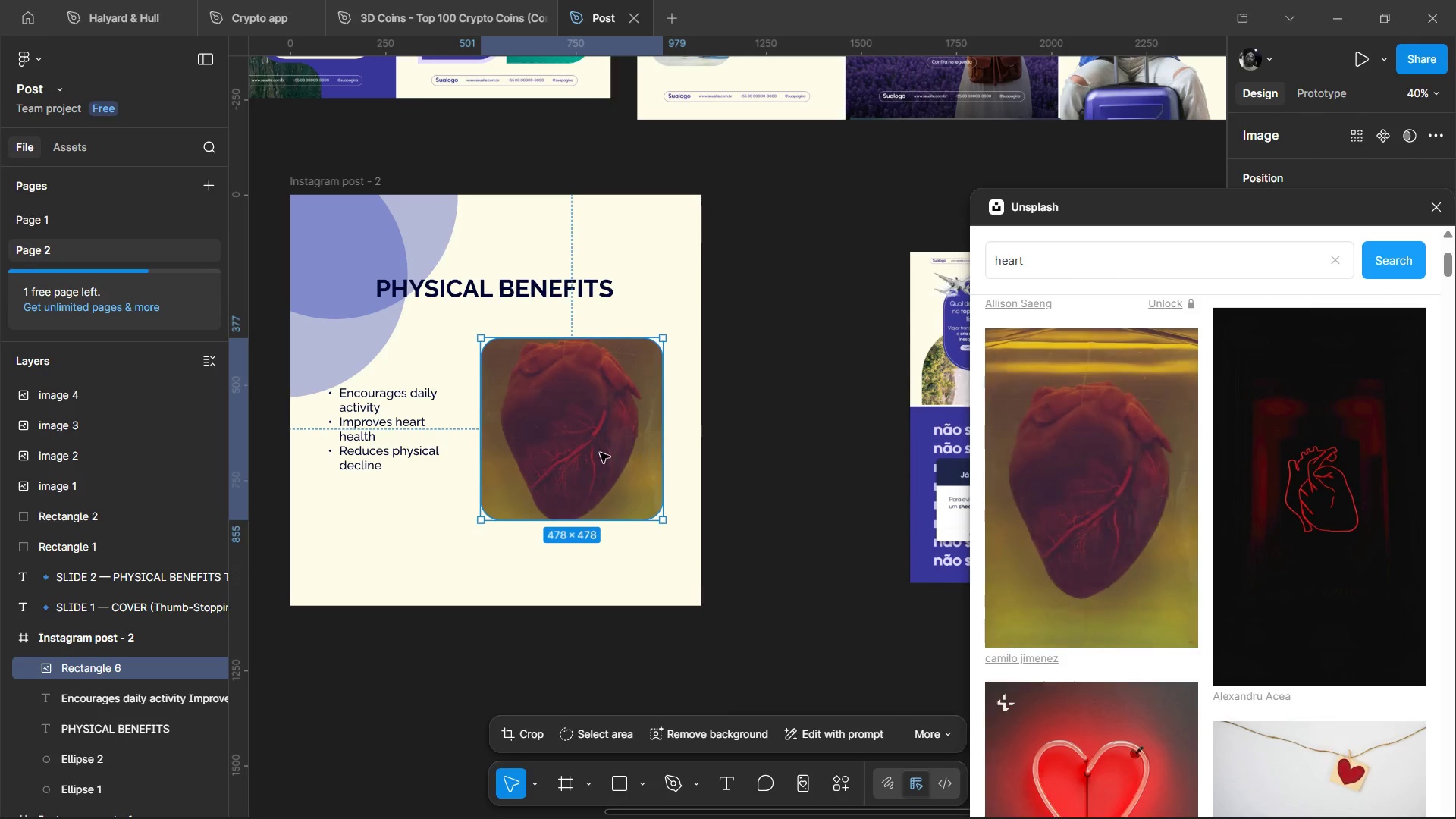 
left_click([761, 366])
 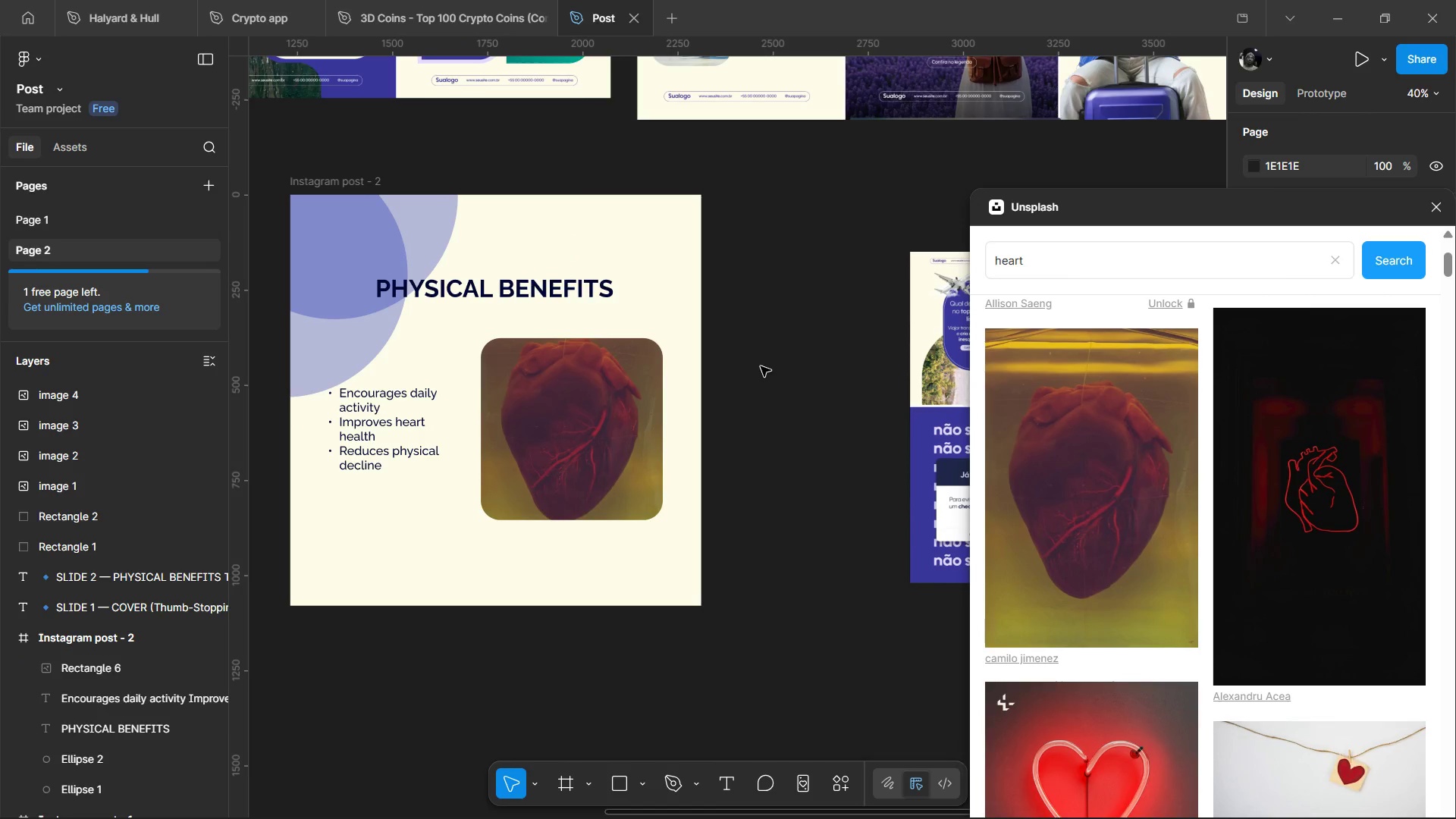 
left_click([761, 366])
 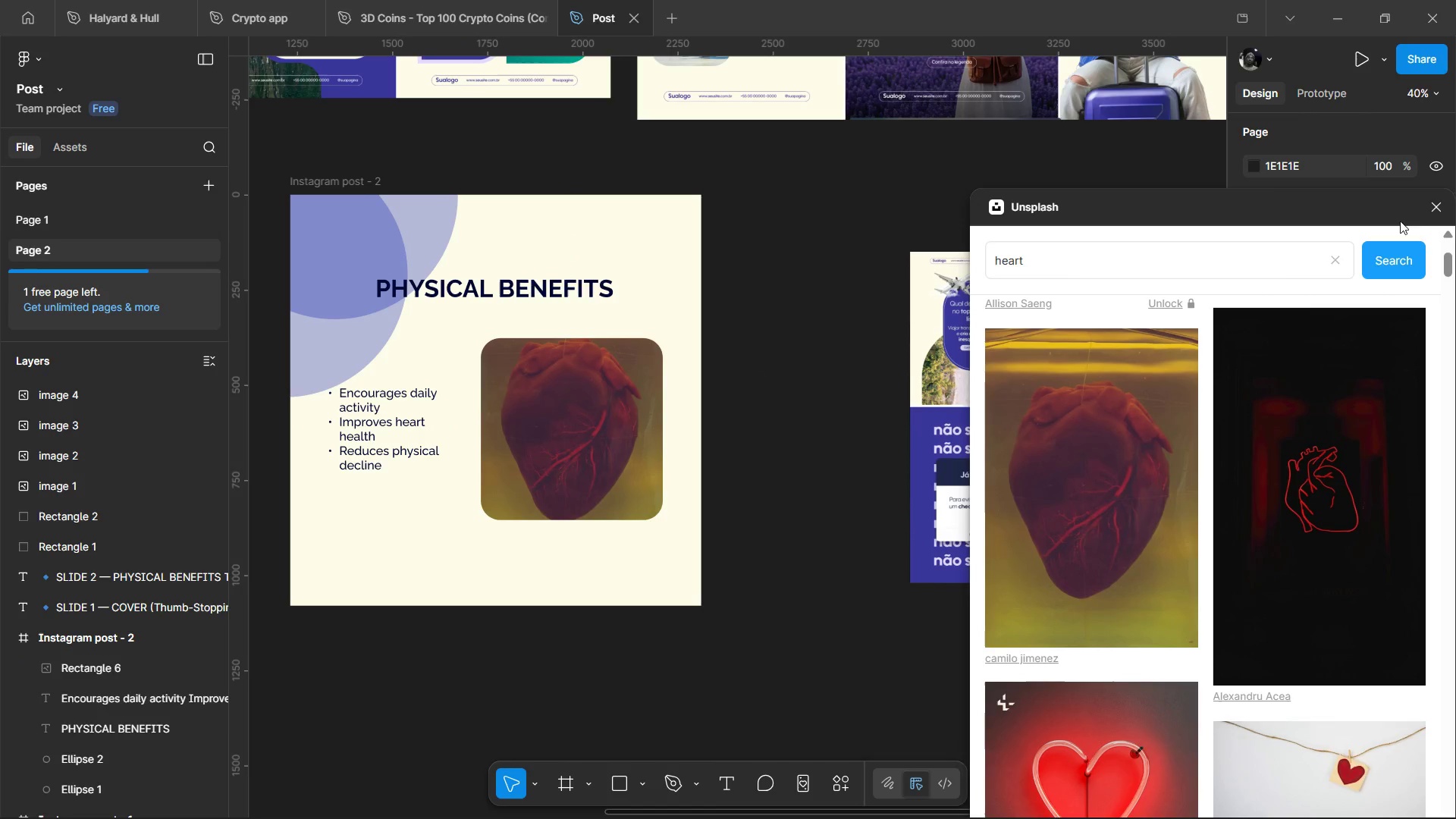 
mouse_move([1419, 209])
 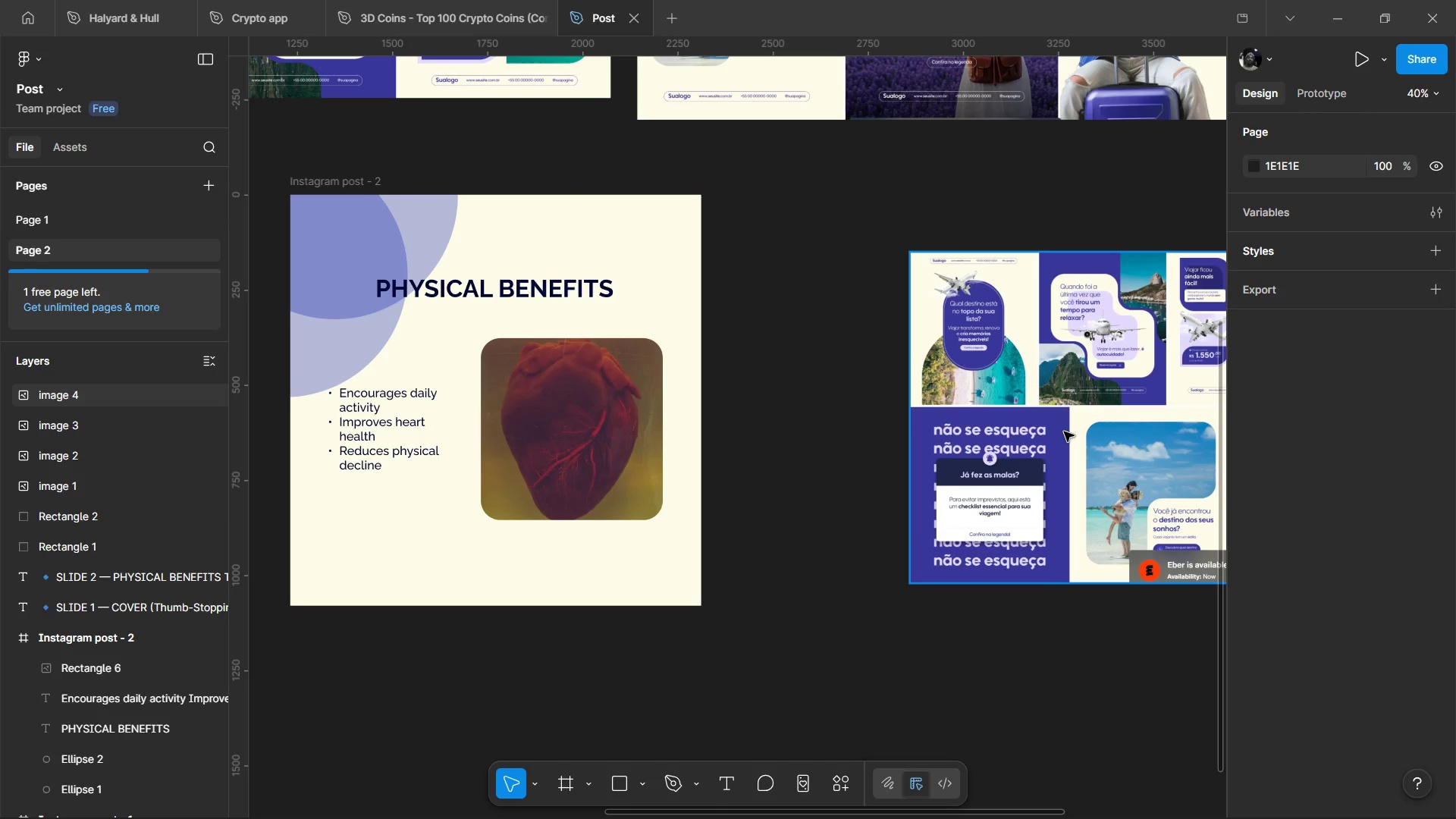 
hold_key(key=ControlLeft, duration=1.51)
scroll: coordinate [1049, 429], scroll_direction: down, amount: 2.0
 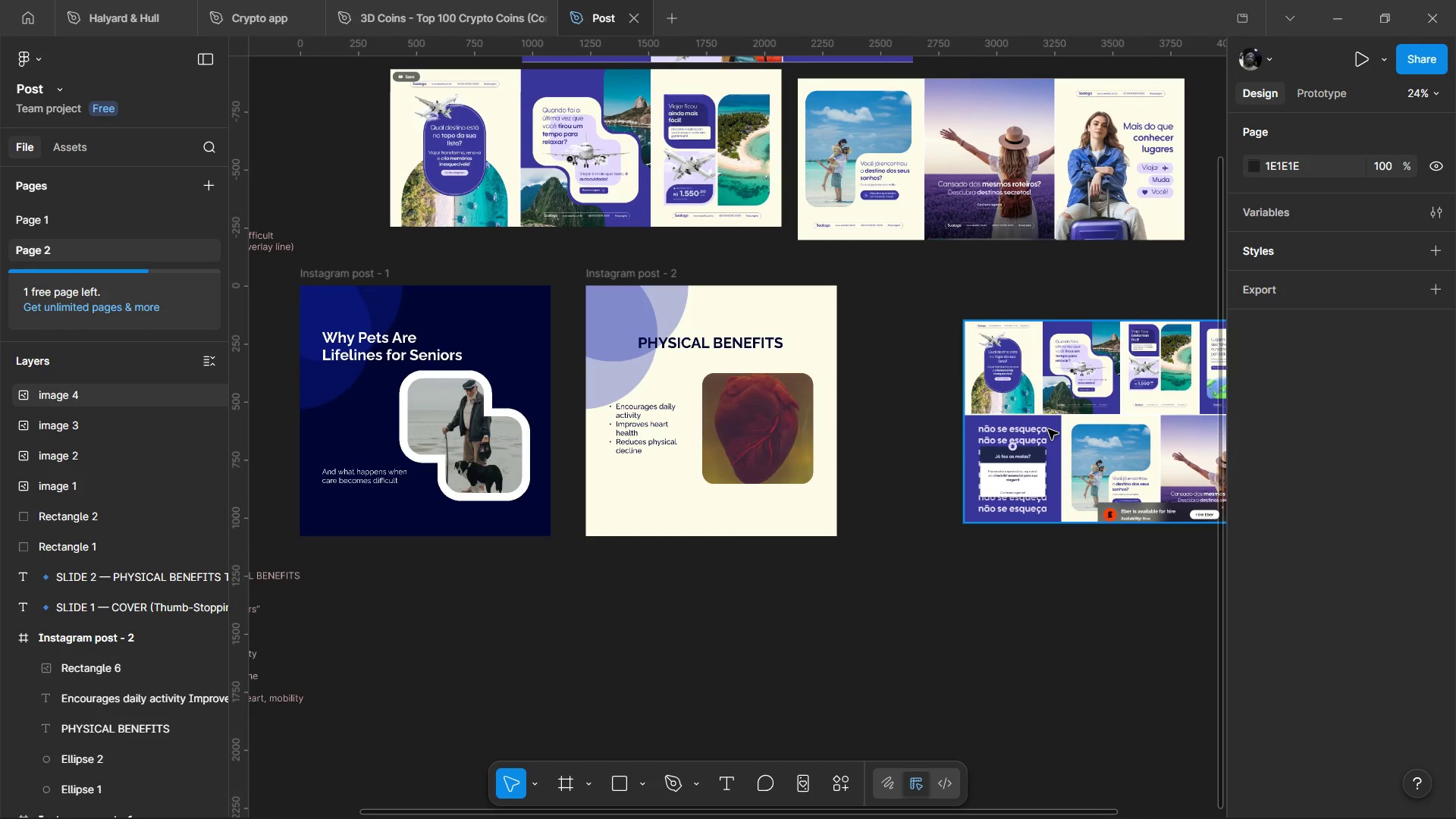 
hold_key(key=ControlLeft, duration=0.56)
 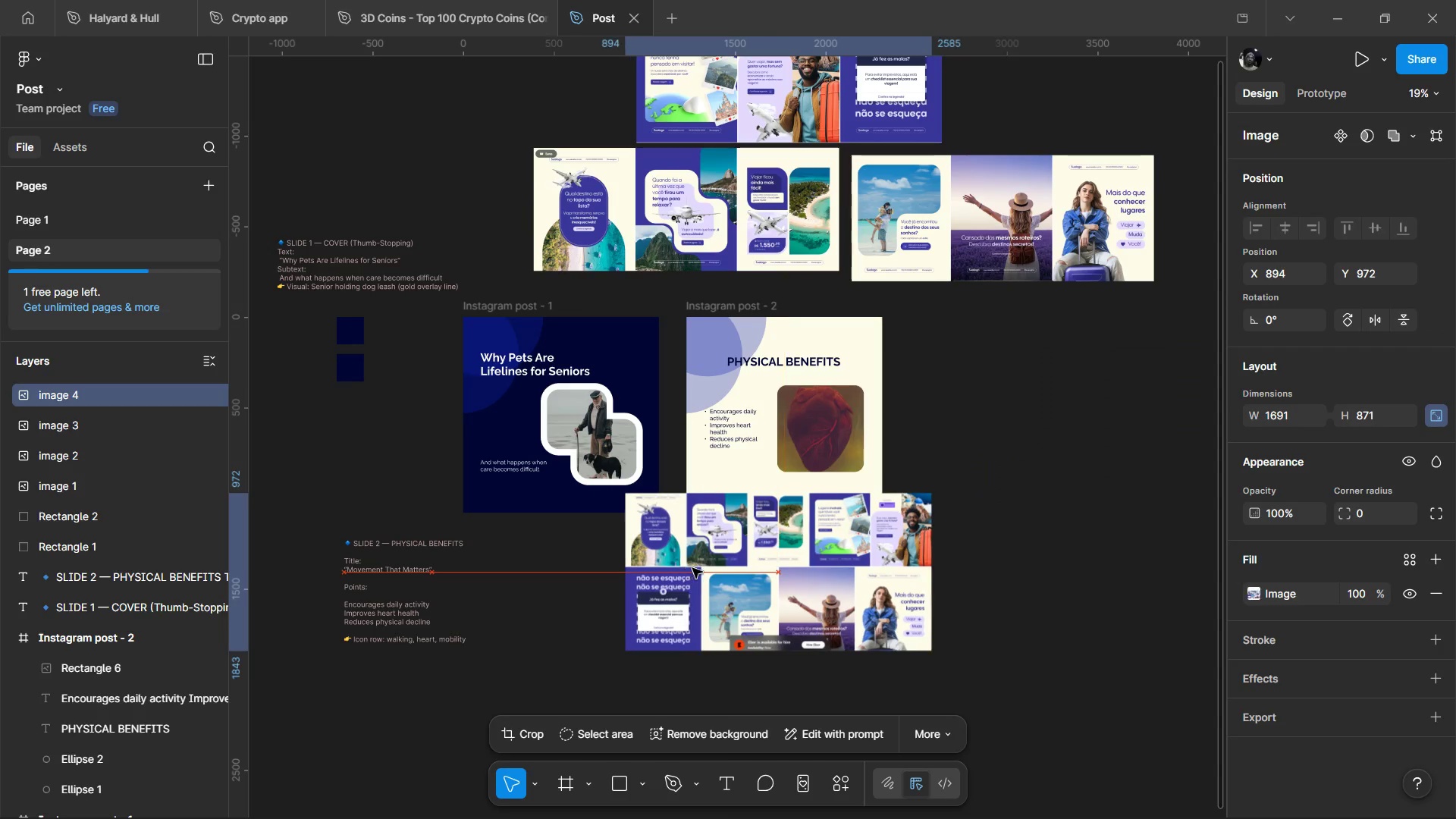 
scroll: coordinate [1048, 429], scroll_direction: down, amount: 1.0
 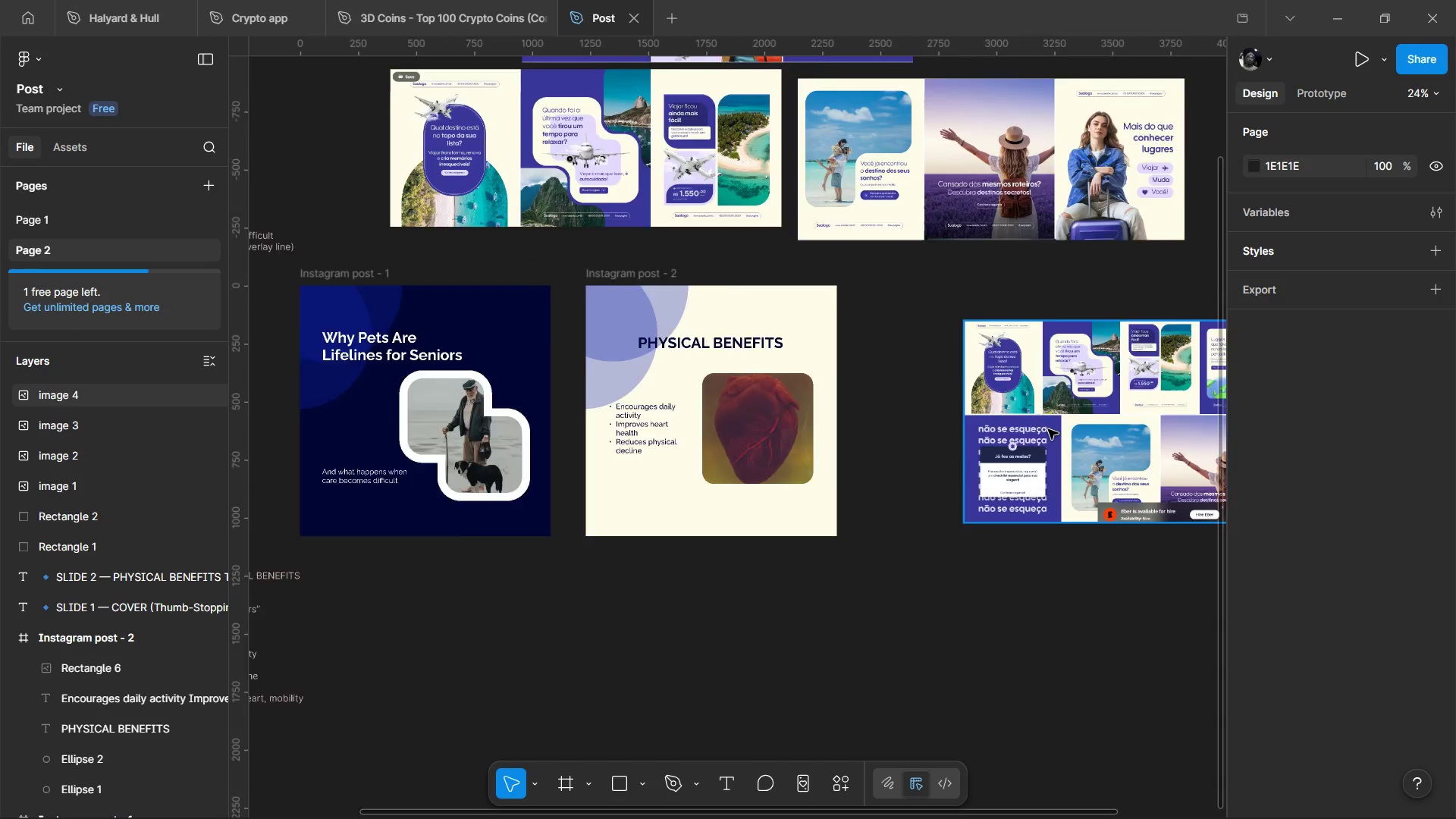 
hold_key(key=ControlLeft, duration=25.41)
left_click_drag(start_coordinate=[1049, 419], to_coordinate=[603, 630])
 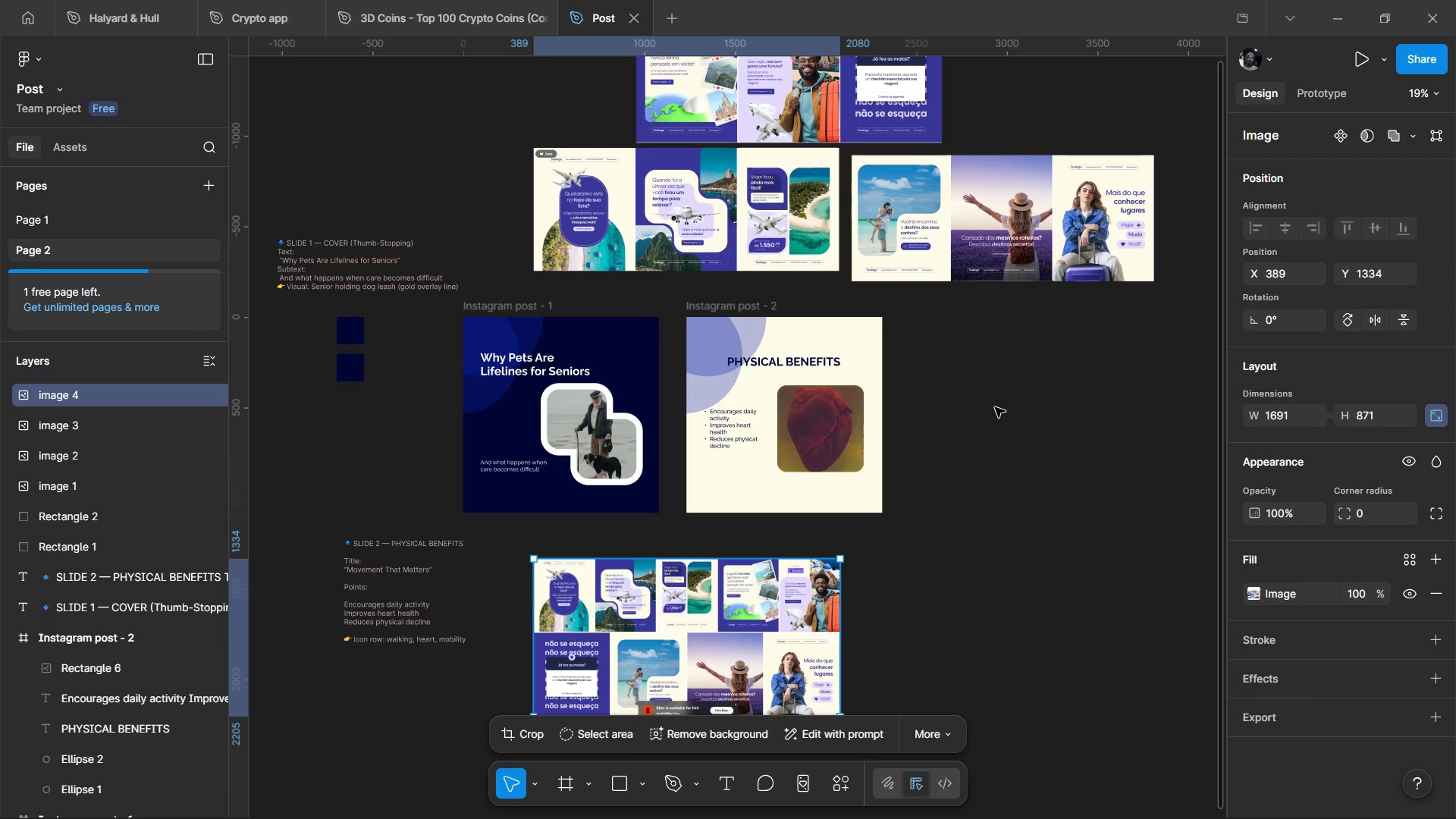 
scroll: coordinate [995, 407], scroll_direction: up, amount: 1.0
 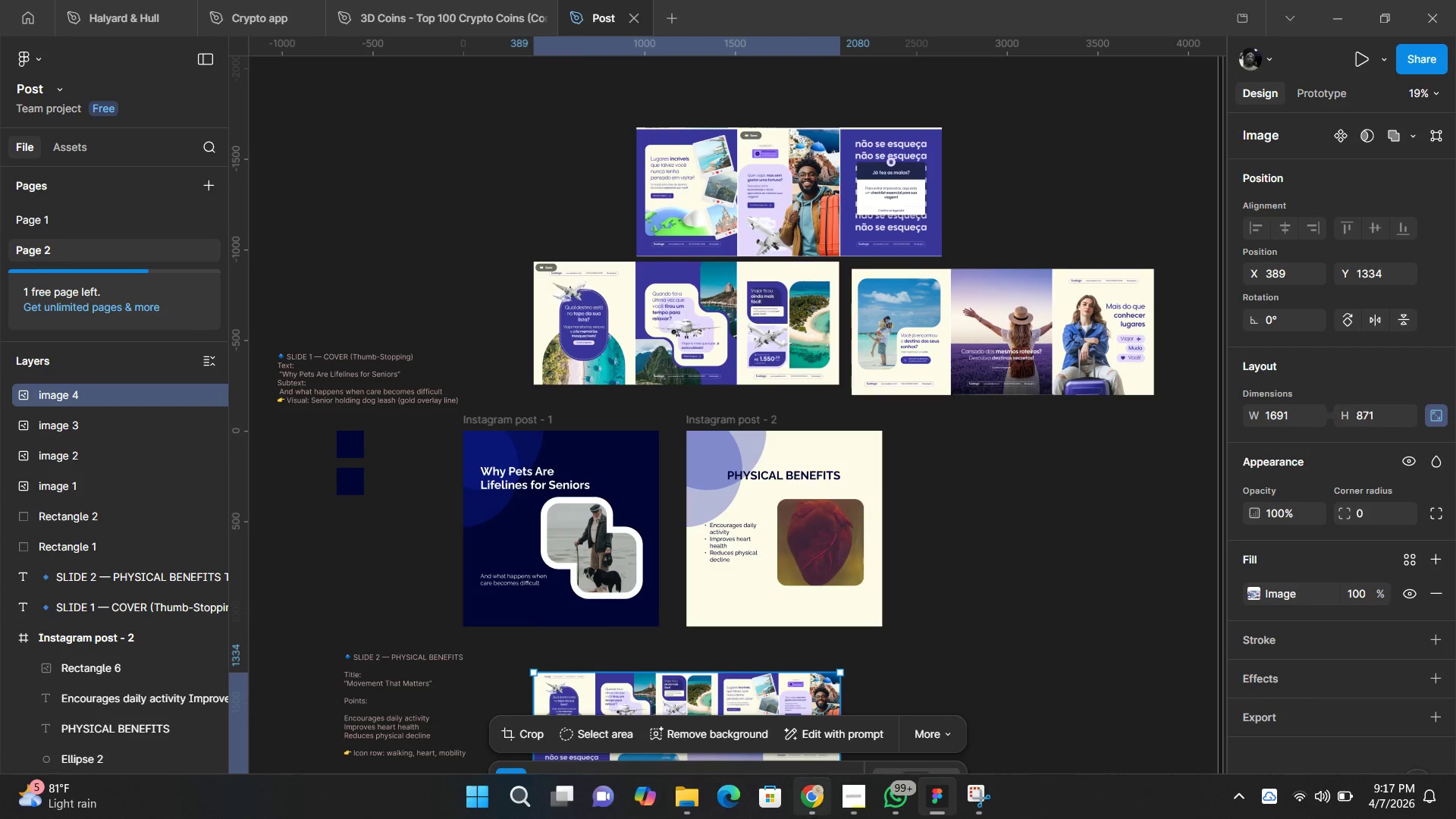 
left_click([808, 802])
 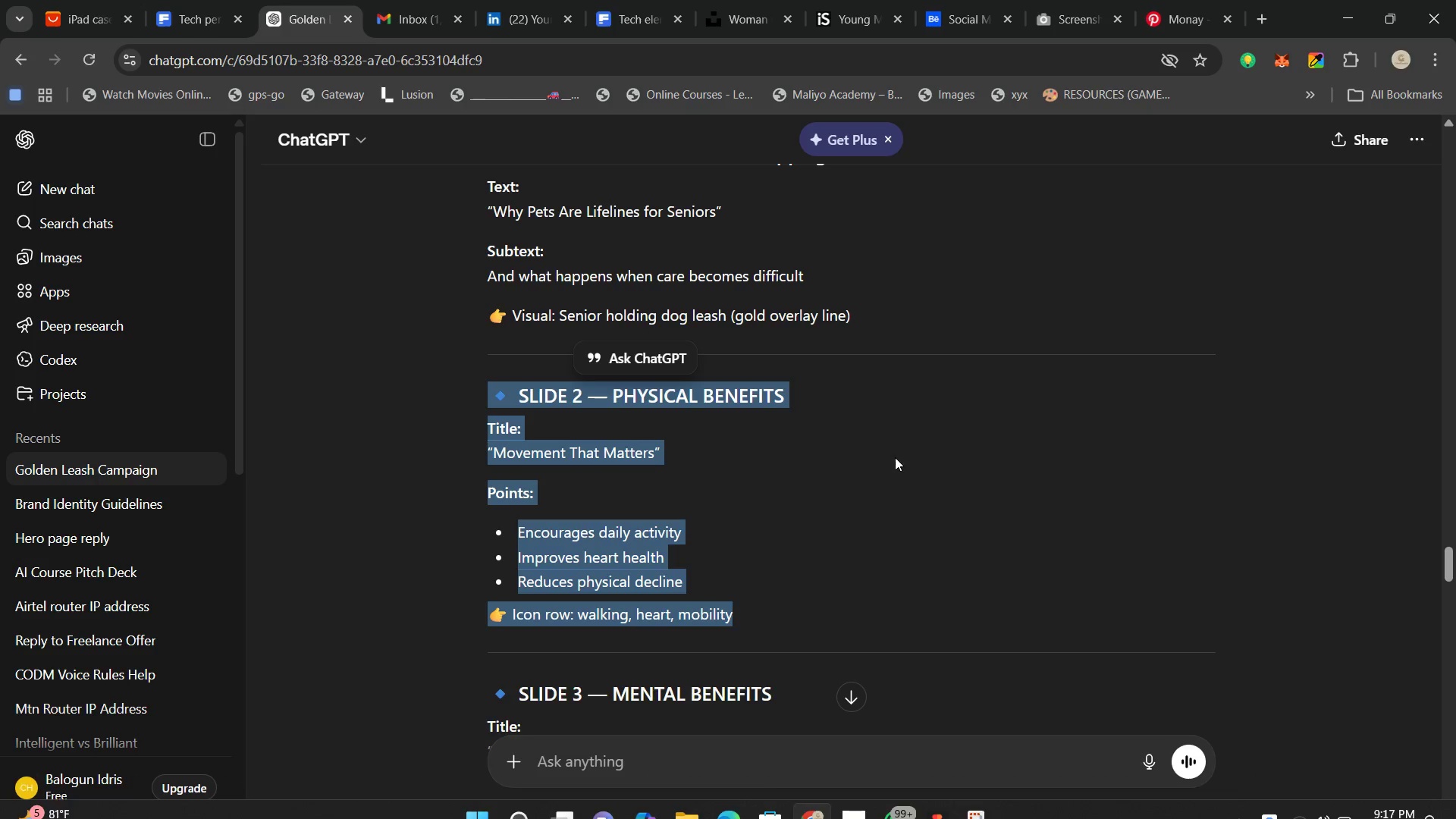 
scroll: coordinate [1211, 574], scroll_direction: down, amount: 4.0
 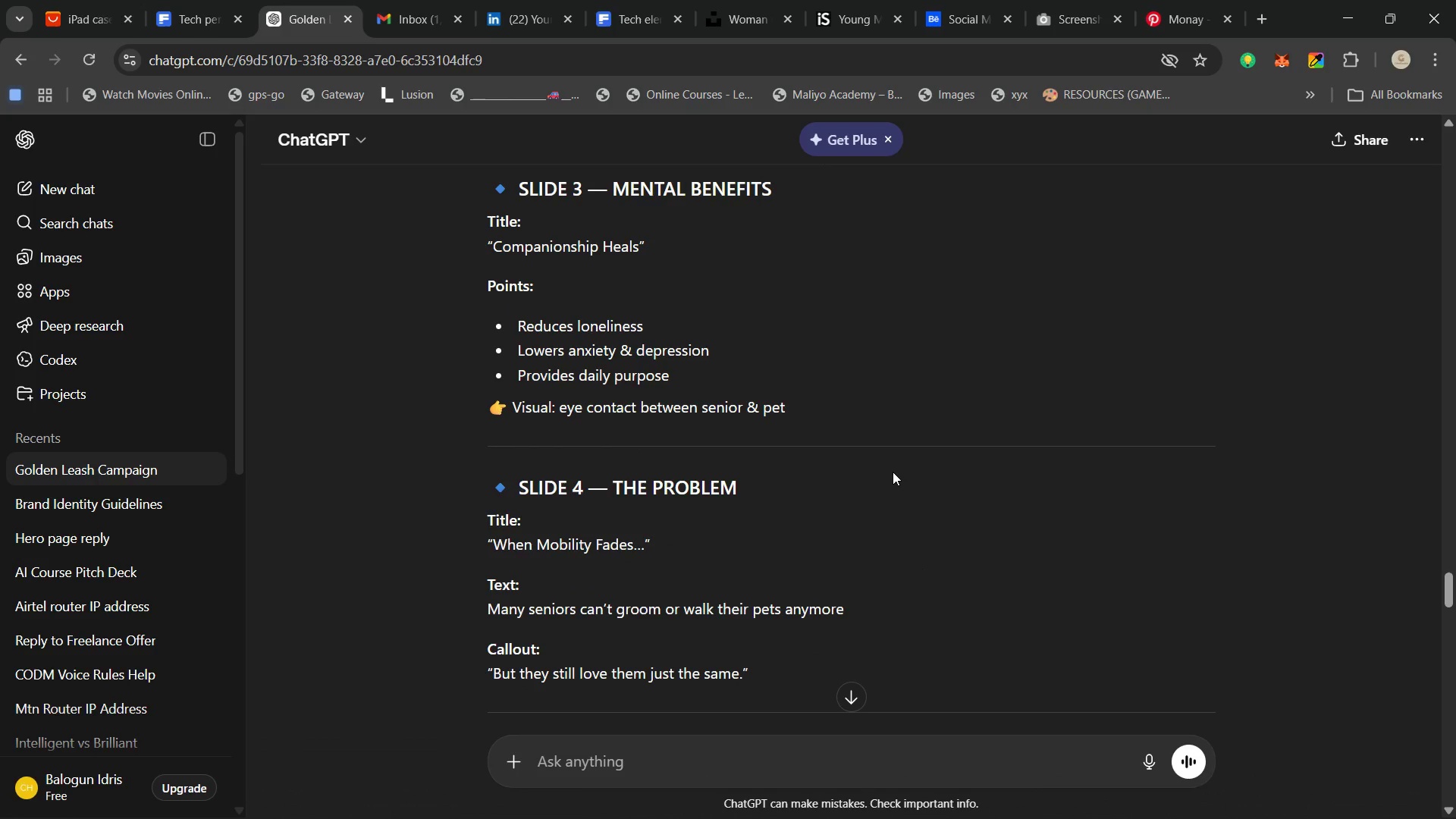 
scroll: coordinate [893, 472], scroll_direction: up, amount: 1.0
 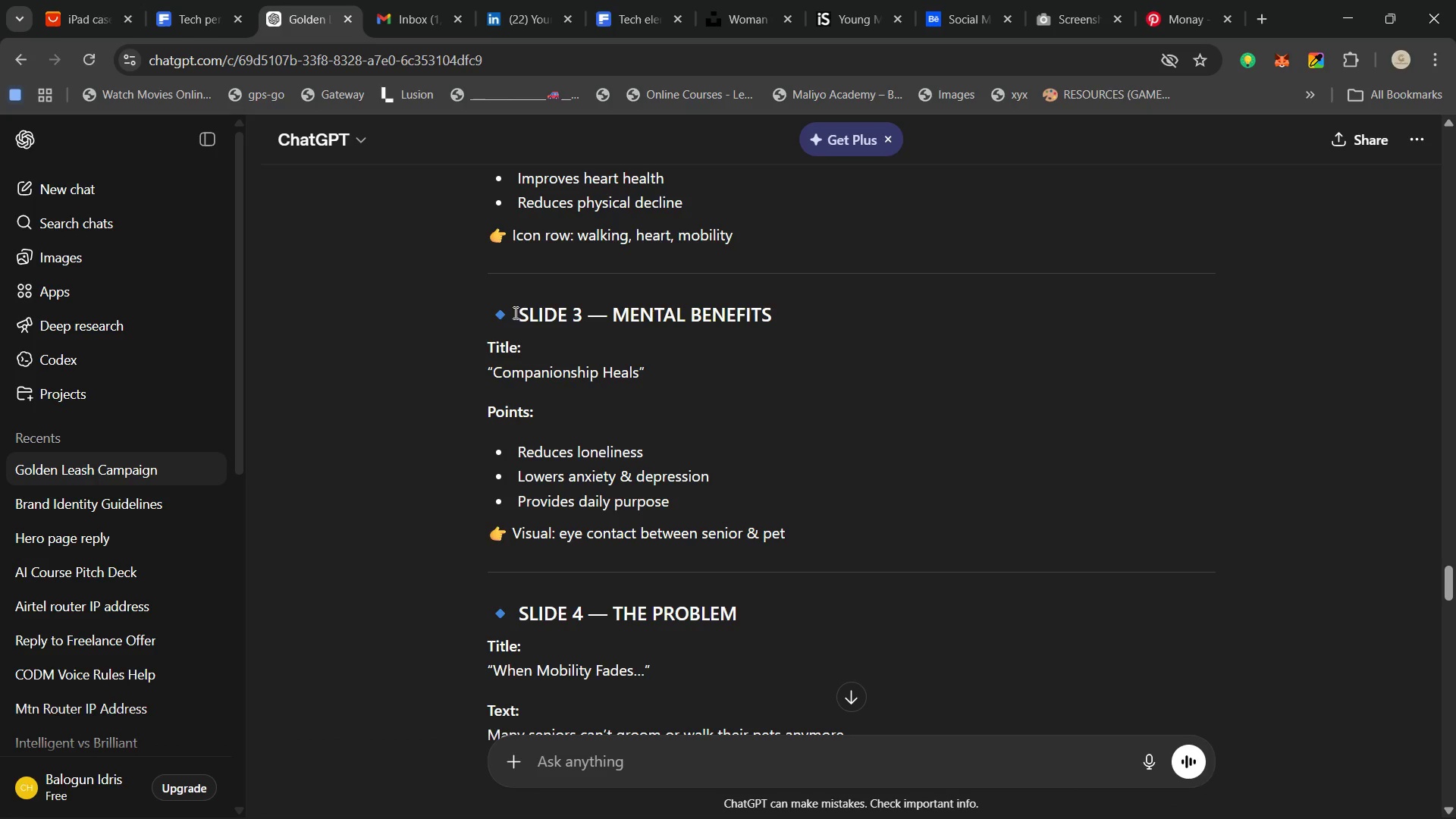 
left_click_drag(start_coordinate=[515, 312], to_coordinate=[802, 517])
 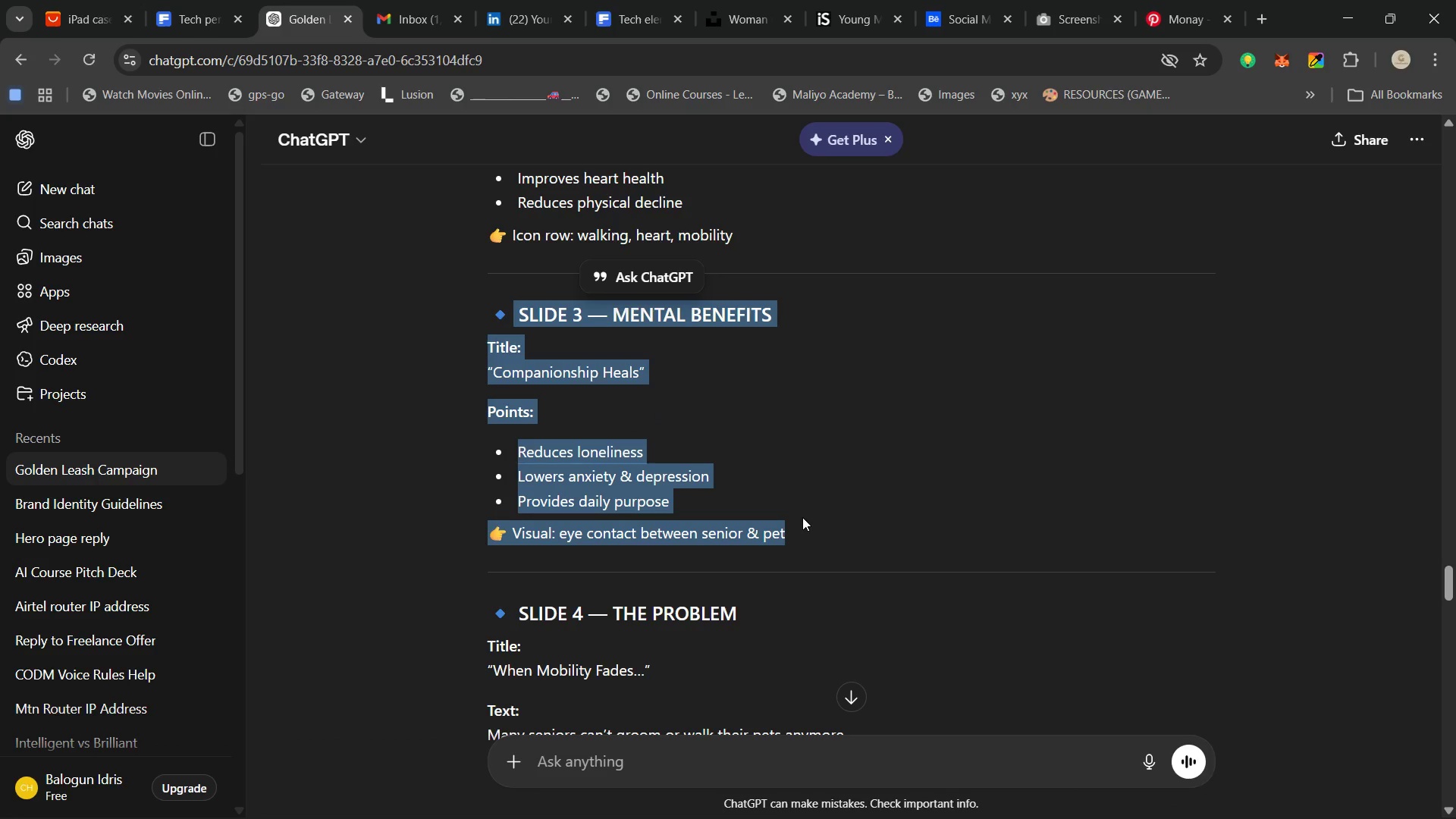 
key(Control+C)
 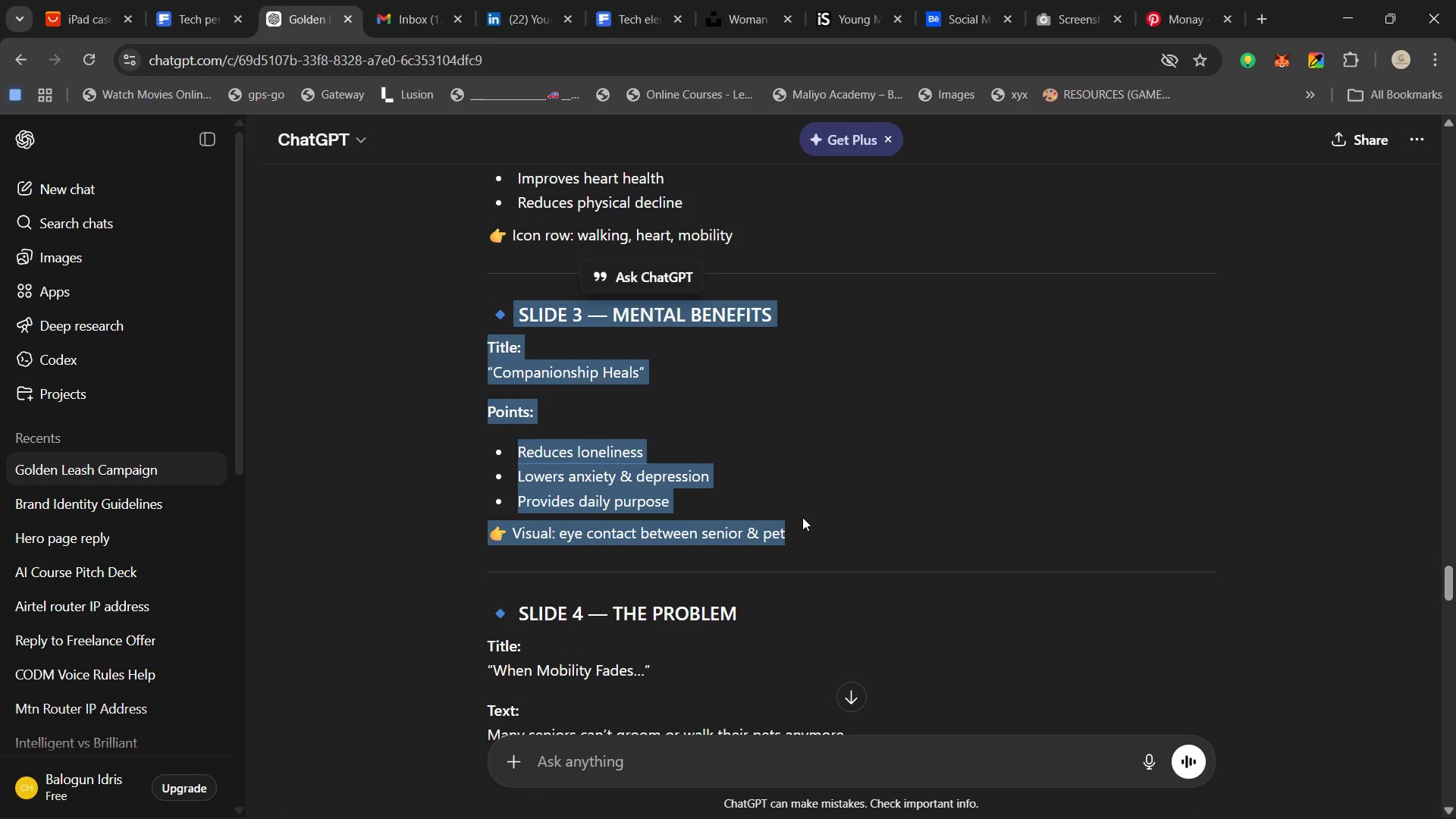 
key(Control+C)
 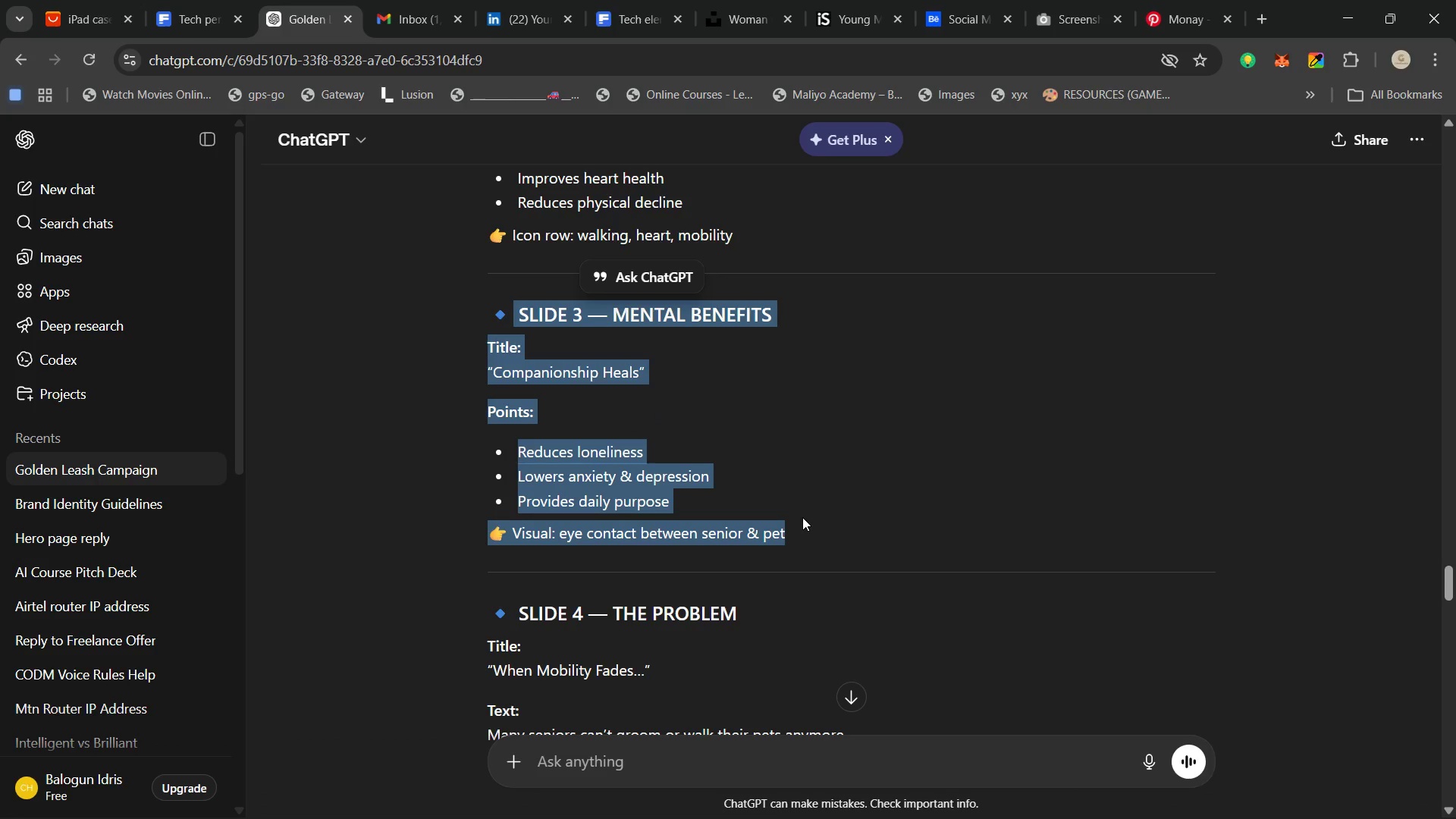 
key(Alt+Tab)